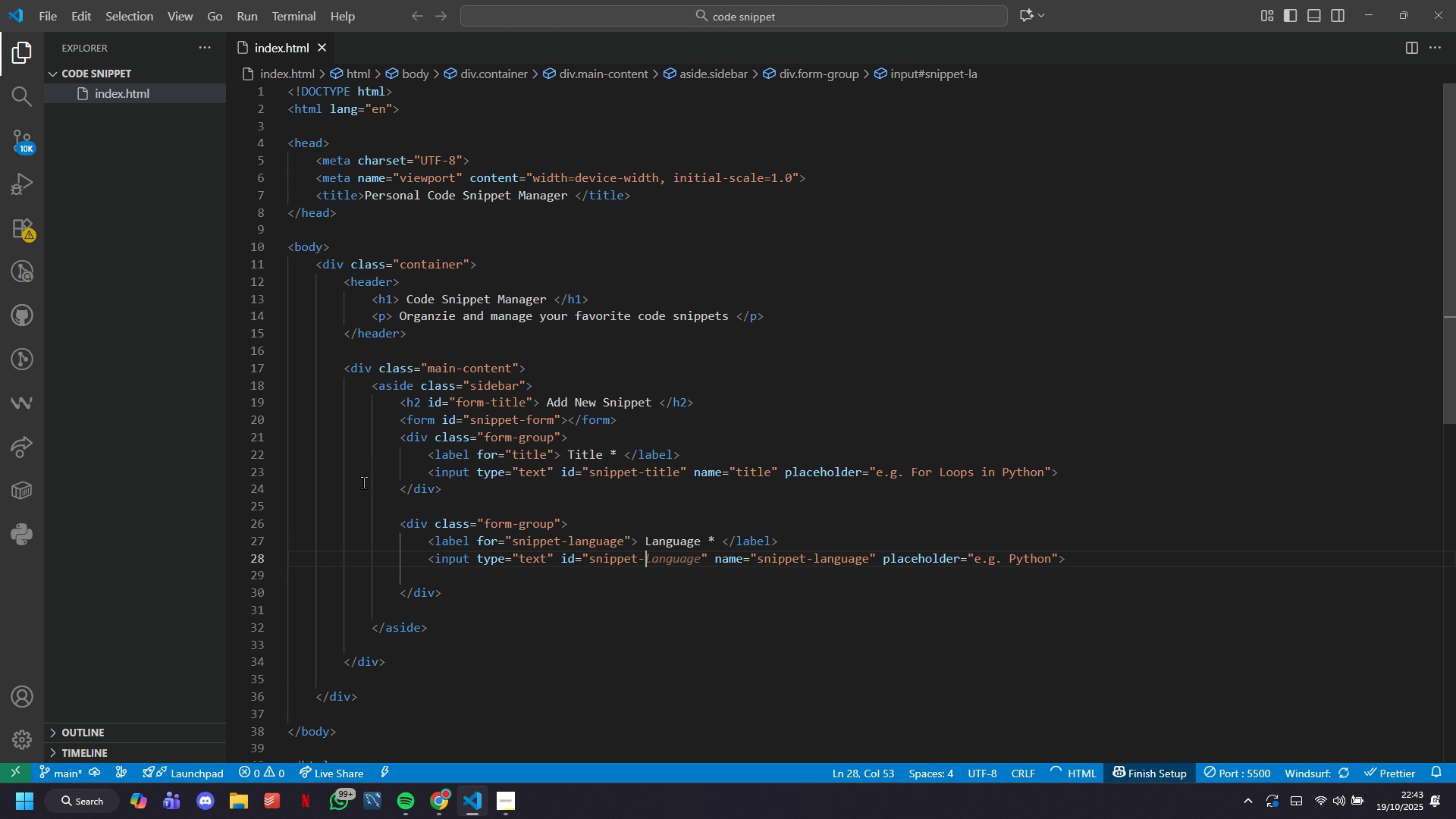 
key(Backspace)
 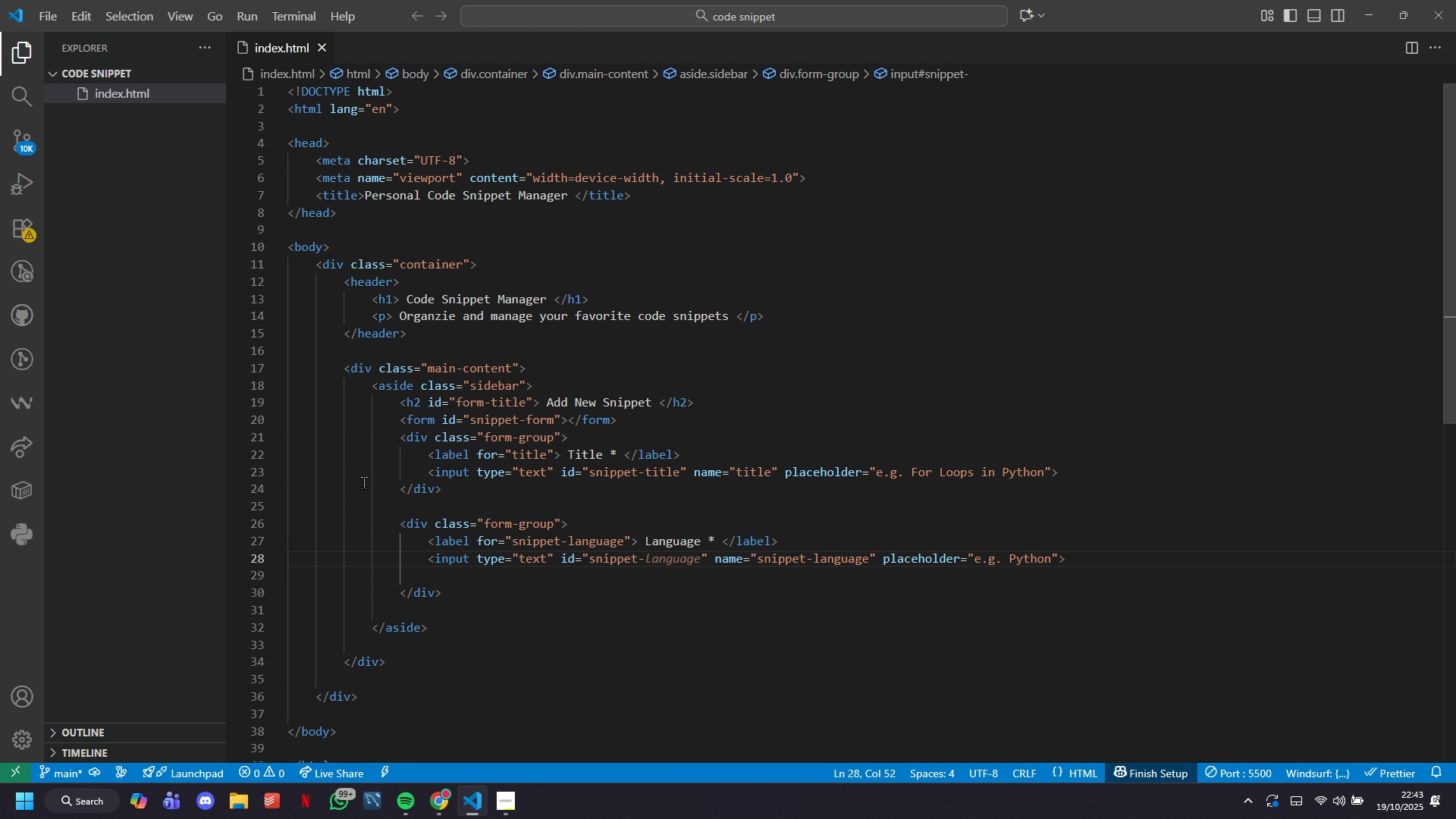 
key(ArrowUp)
 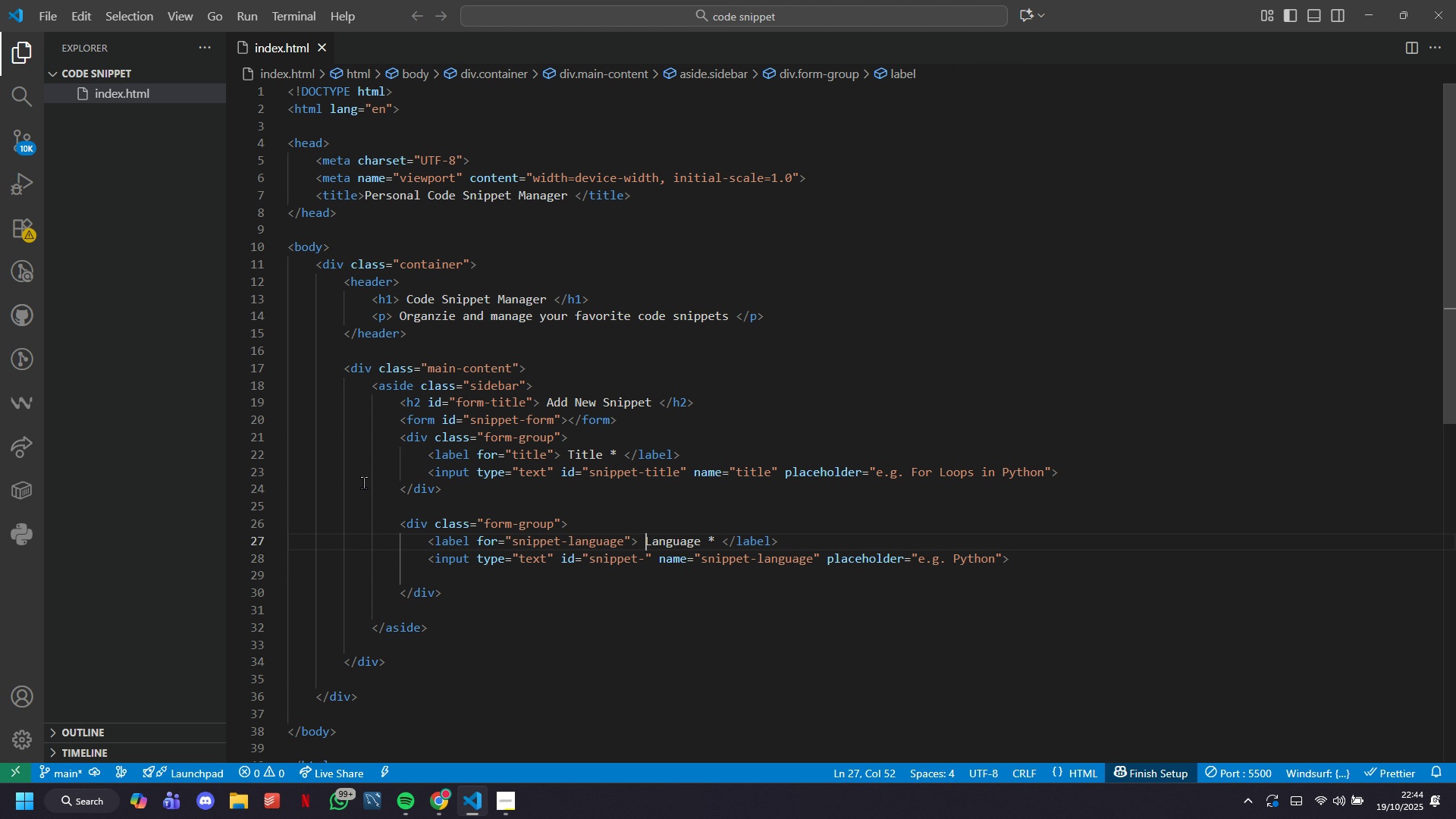 
key(ArrowLeft)
 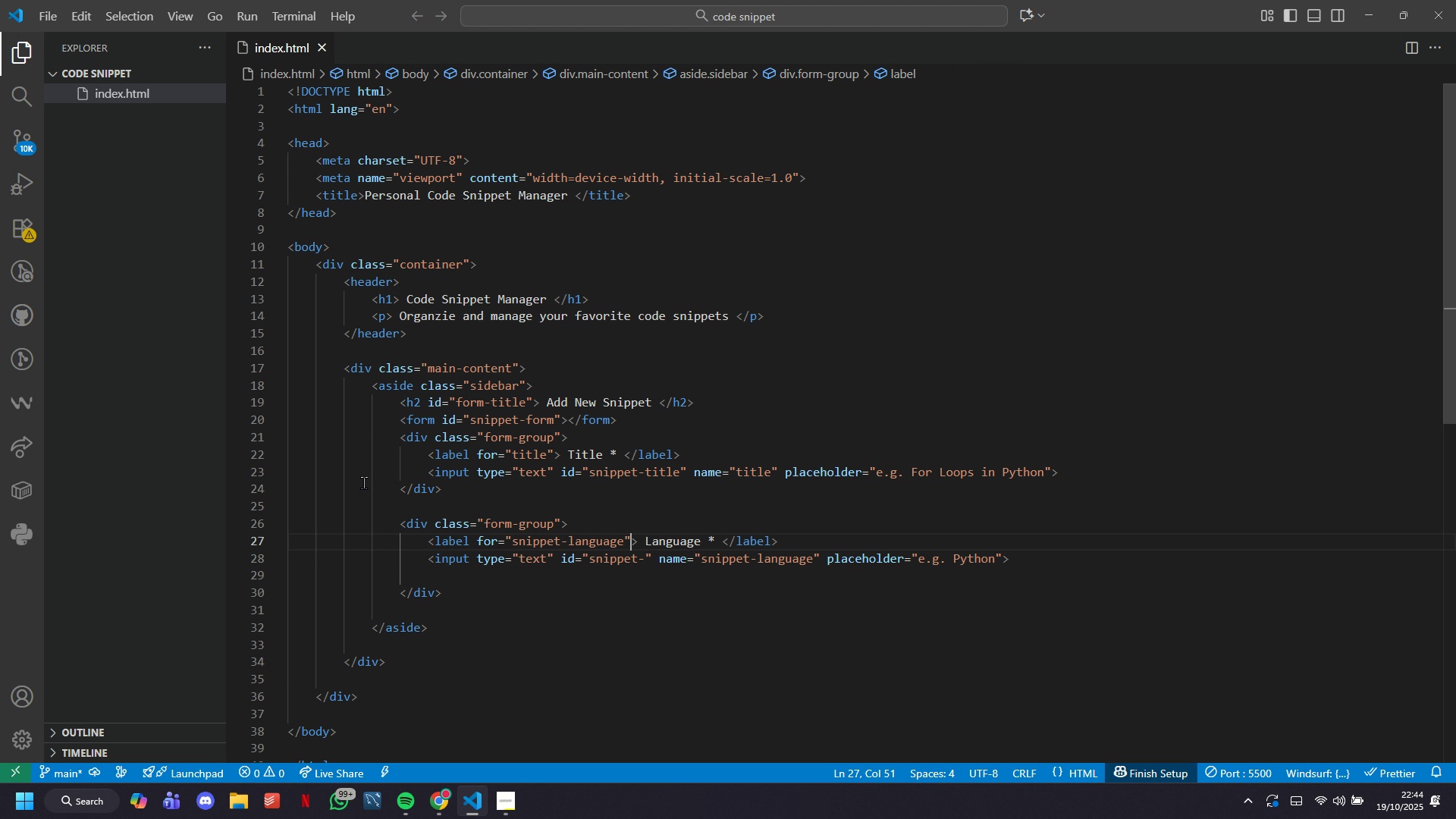 
key(ArrowLeft)
 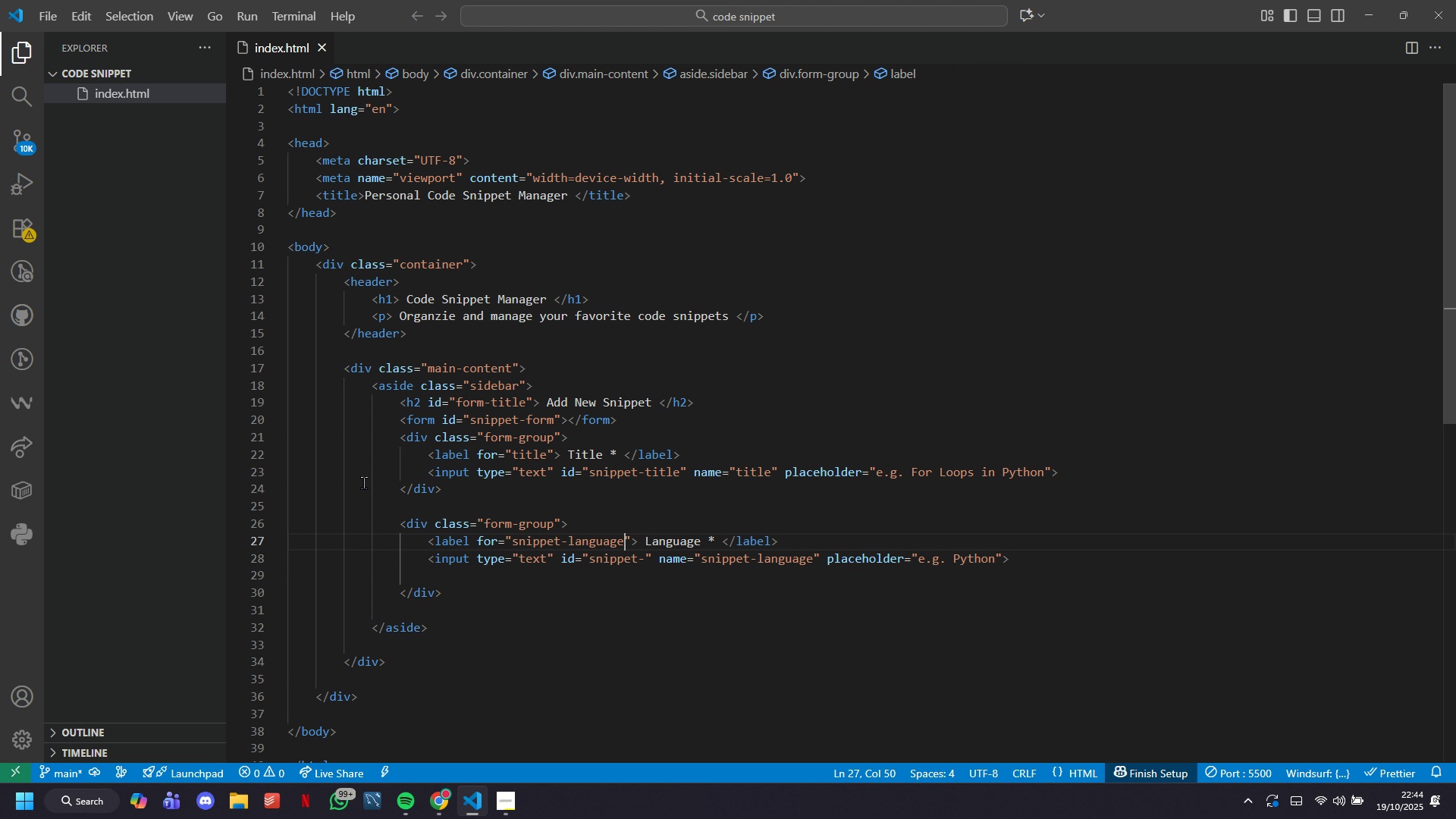 
key(ArrowLeft)
 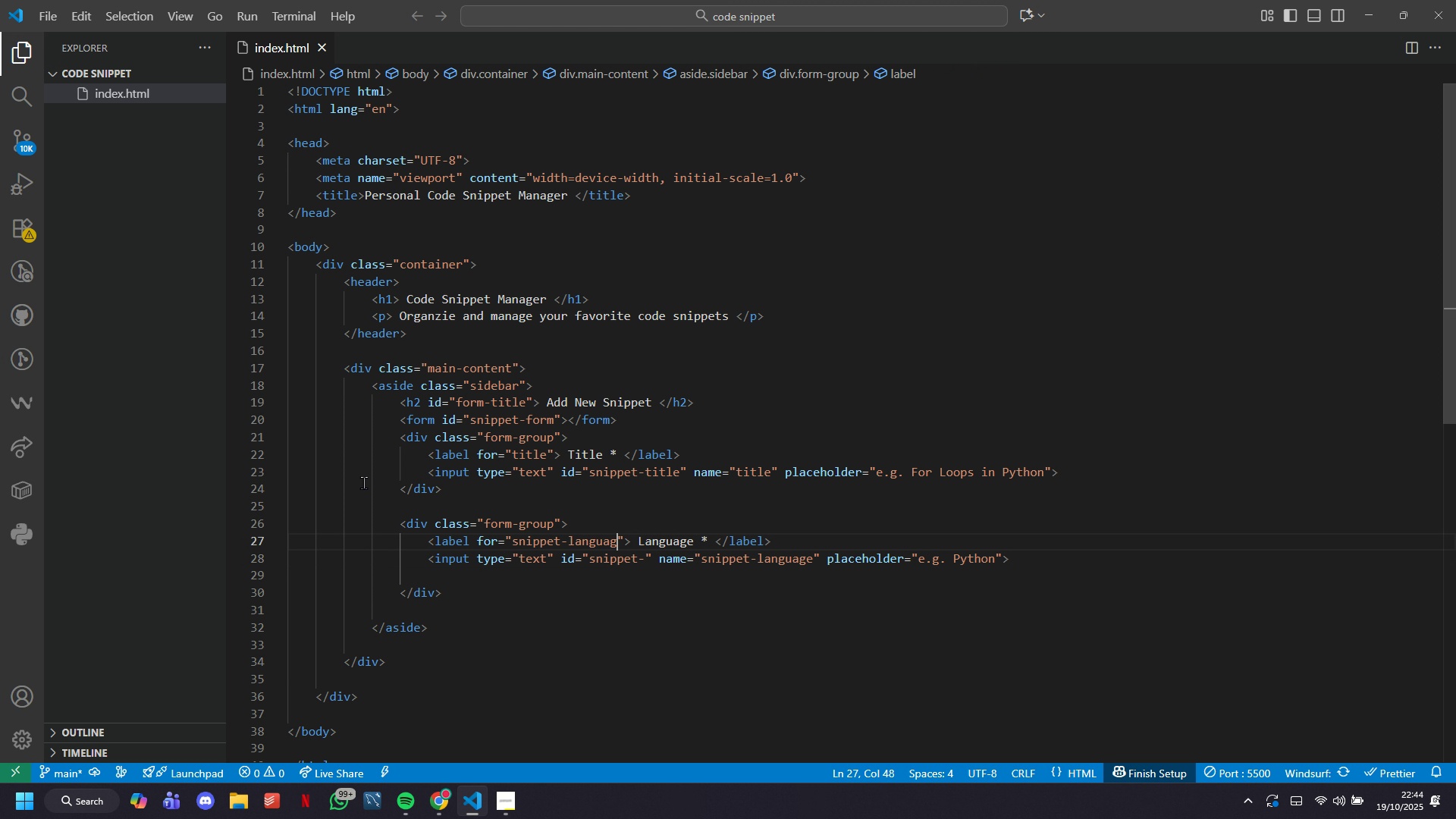 
hold_key(key=Backspace, duration=0.6)
 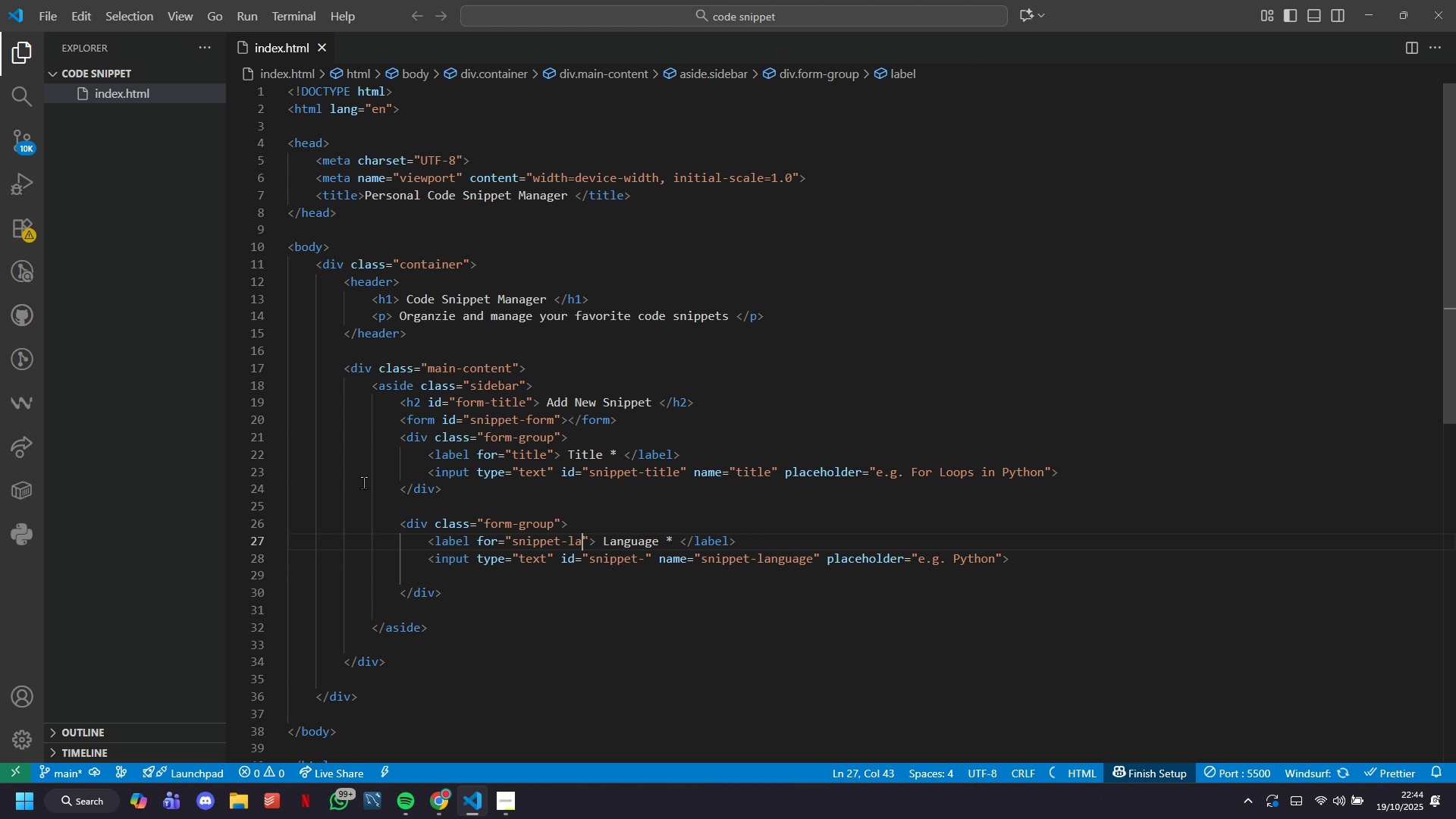 
key(Backspace)
key(Backspace)
key(Backspace)
type(title)
 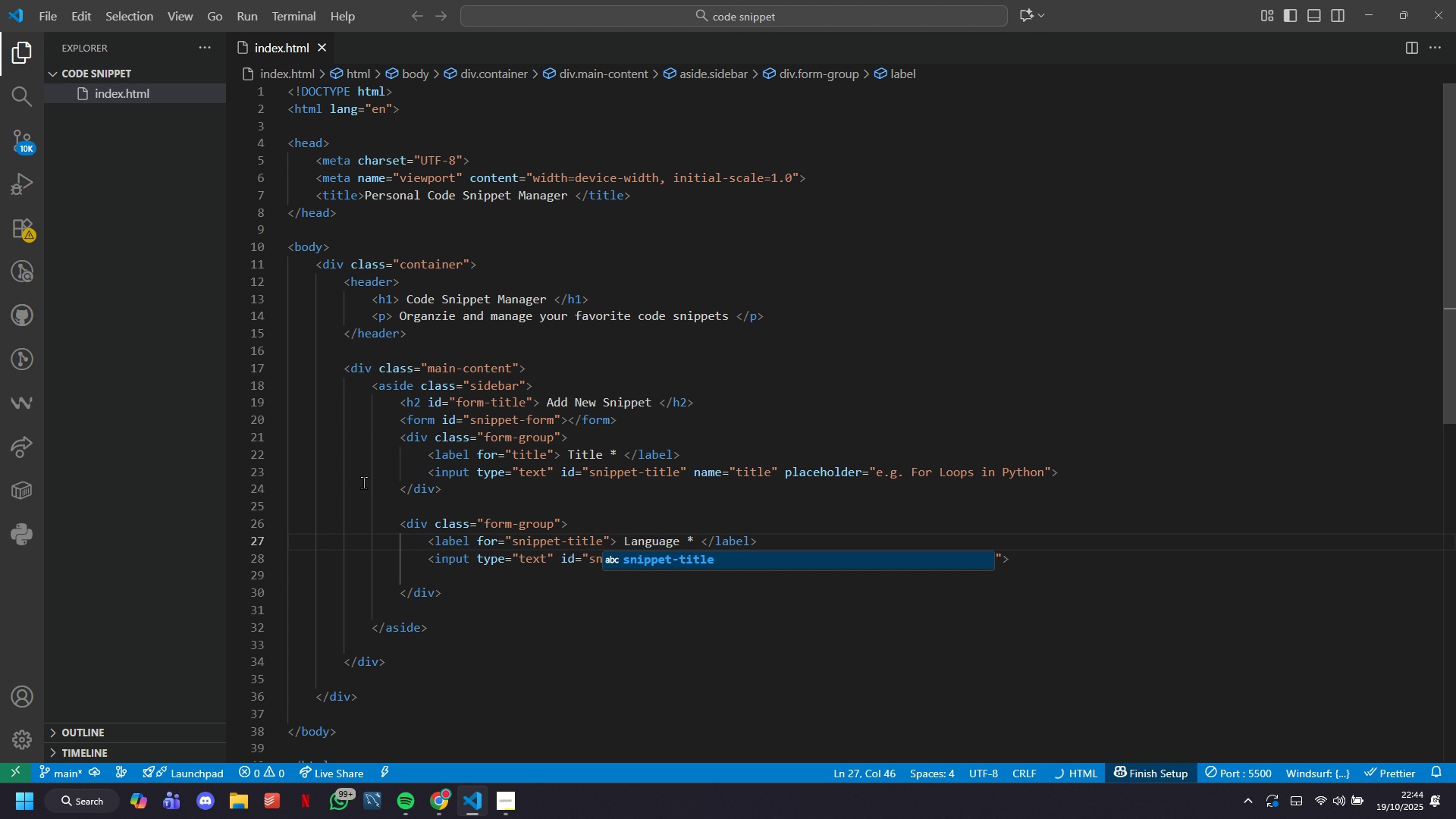 
key(ArrowDown)
 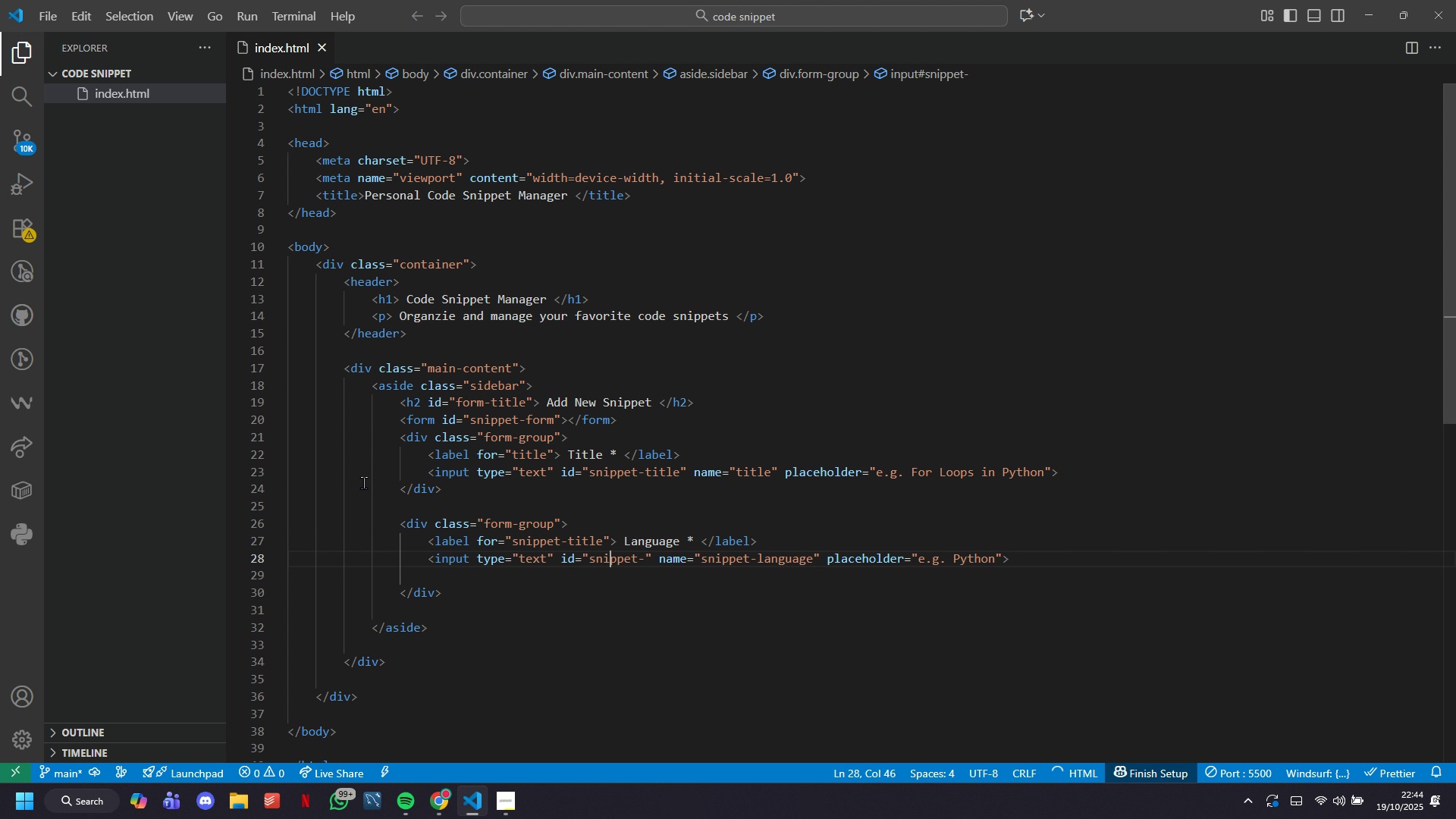 
key(ArrowRight)
 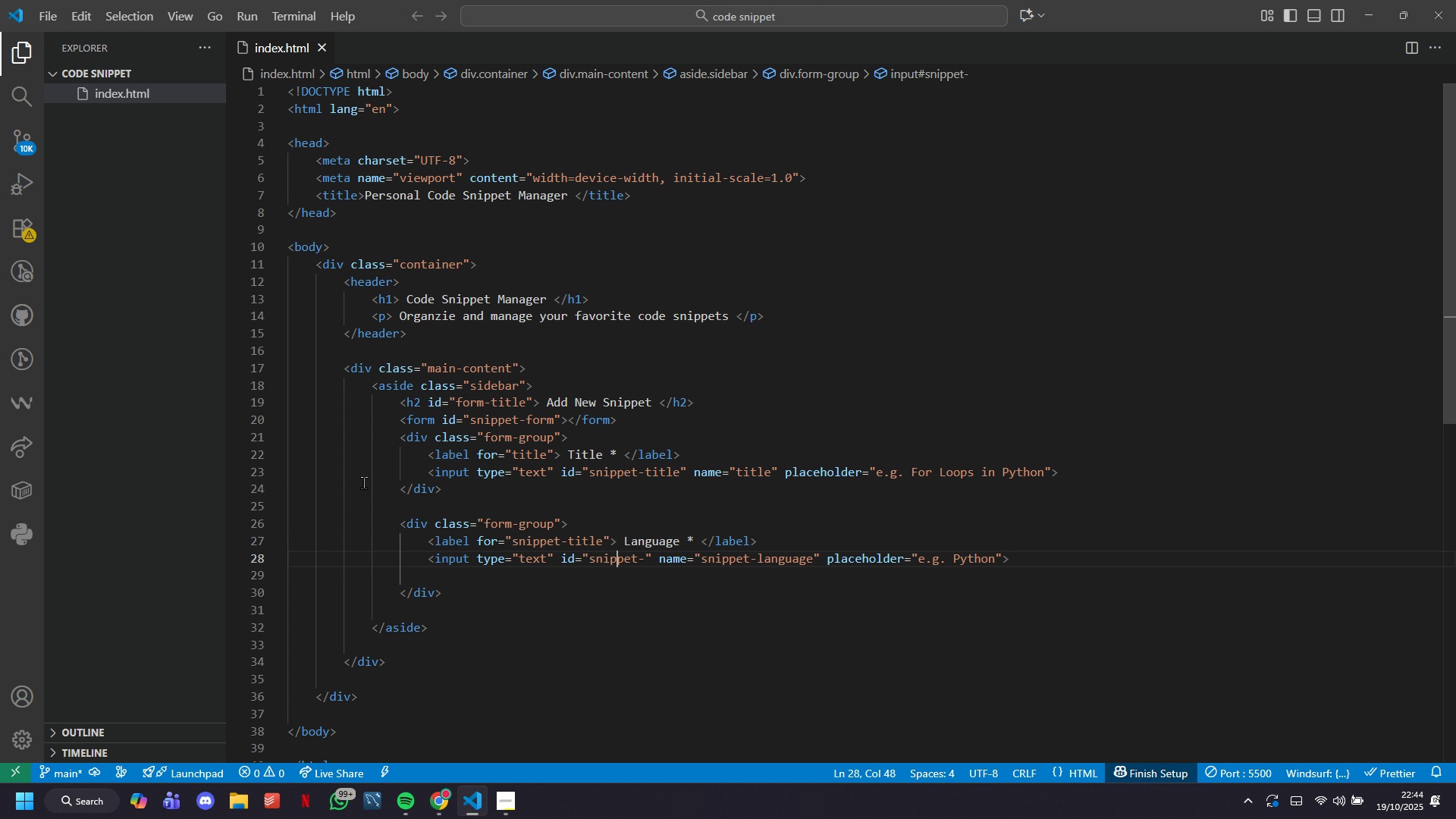 
key(ArrowRight)
 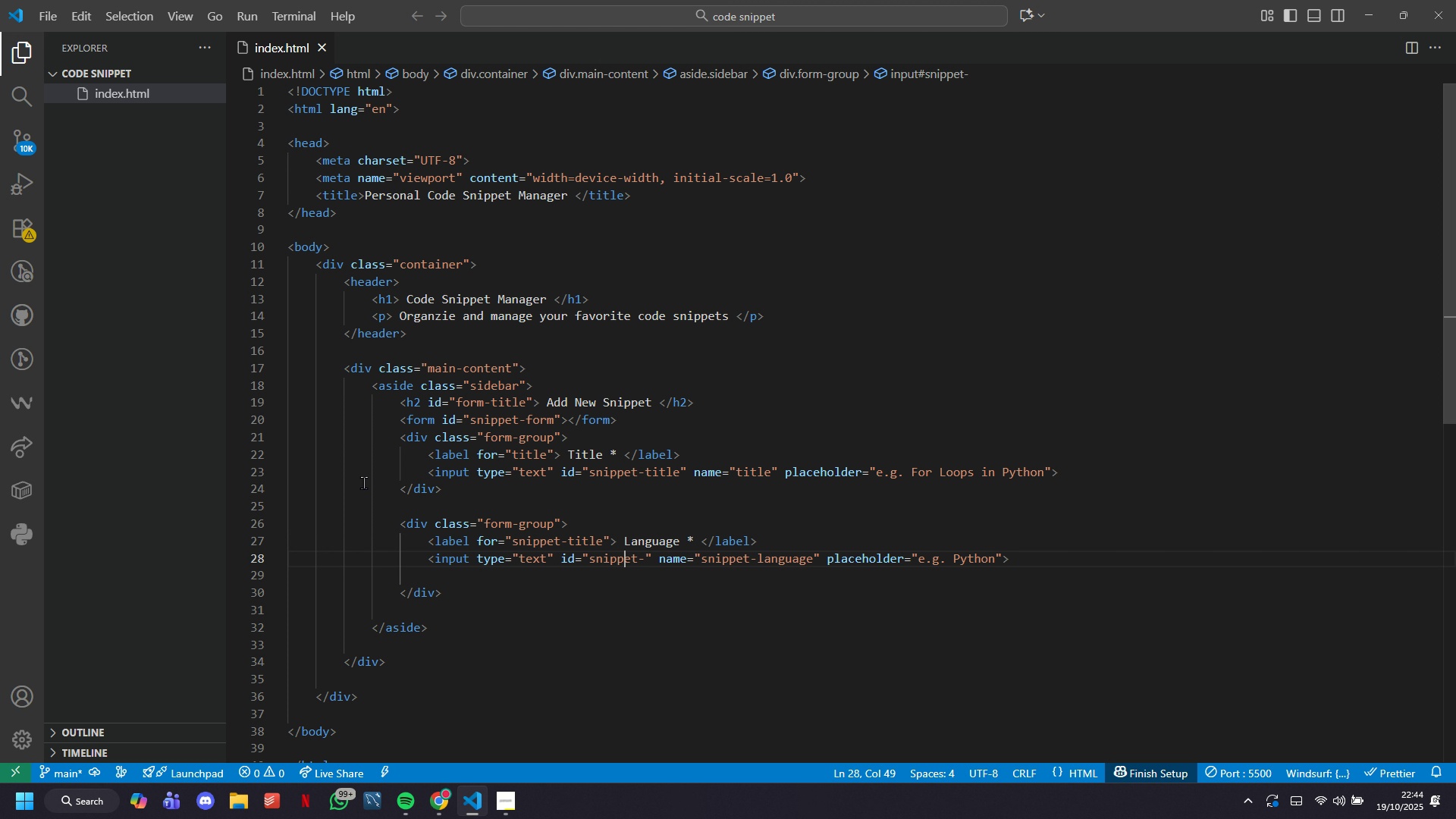 
hold_key(key=ArrowRight, duration=0.47)
 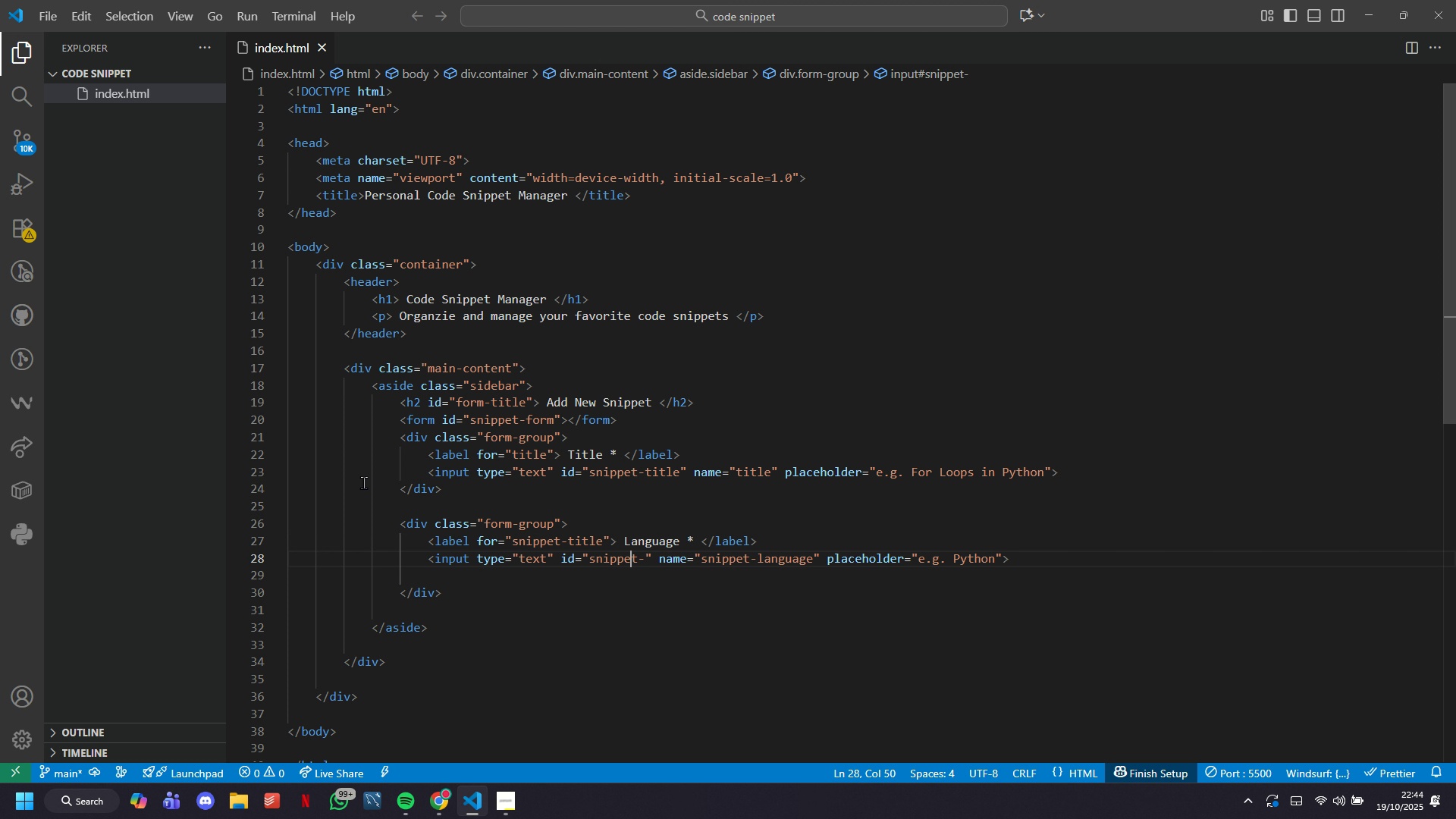 
key(ArrowRight)
 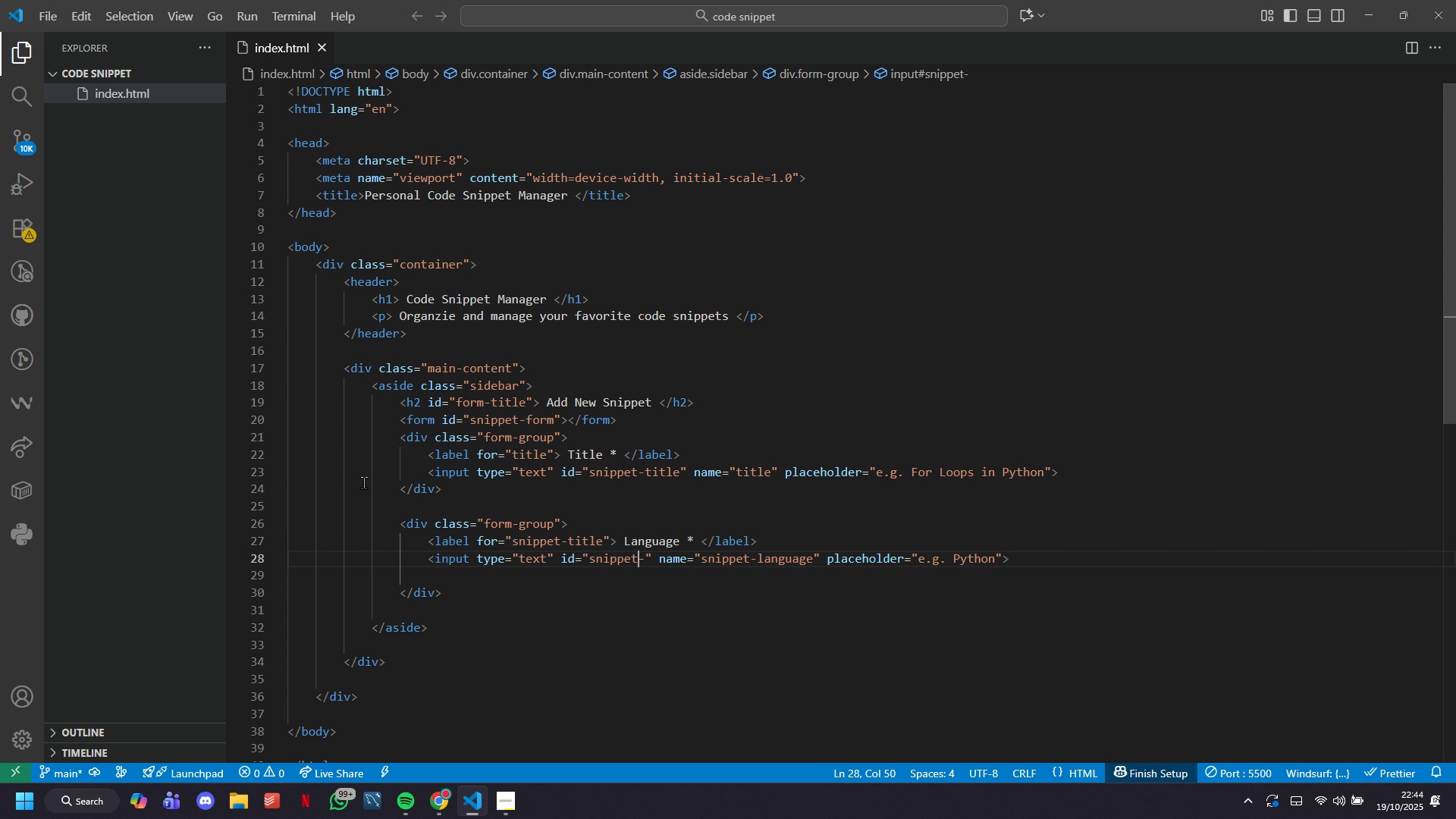 
key(ArrowRight)
 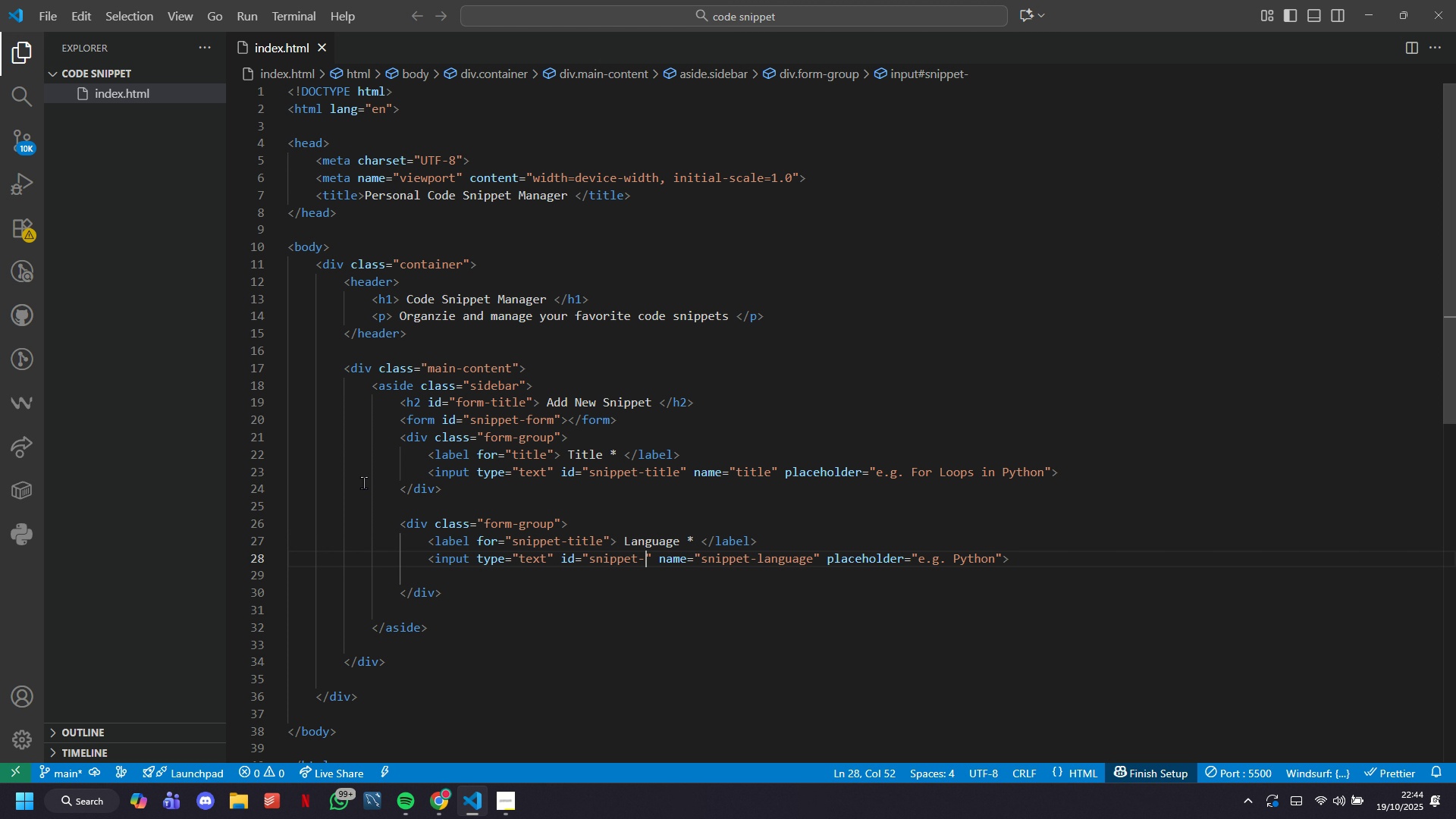 
key(ArrowRight)
 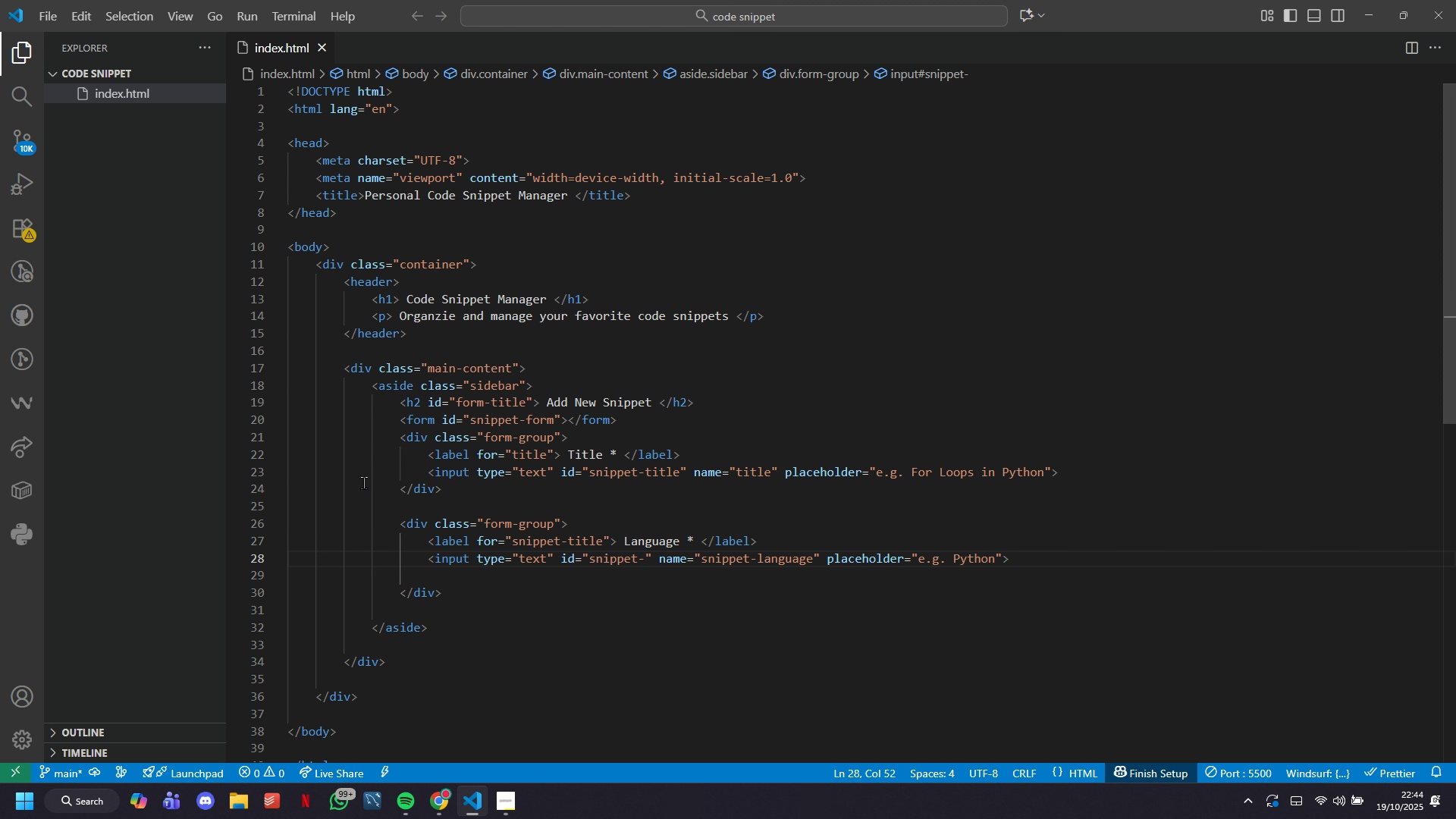 
type(title)
 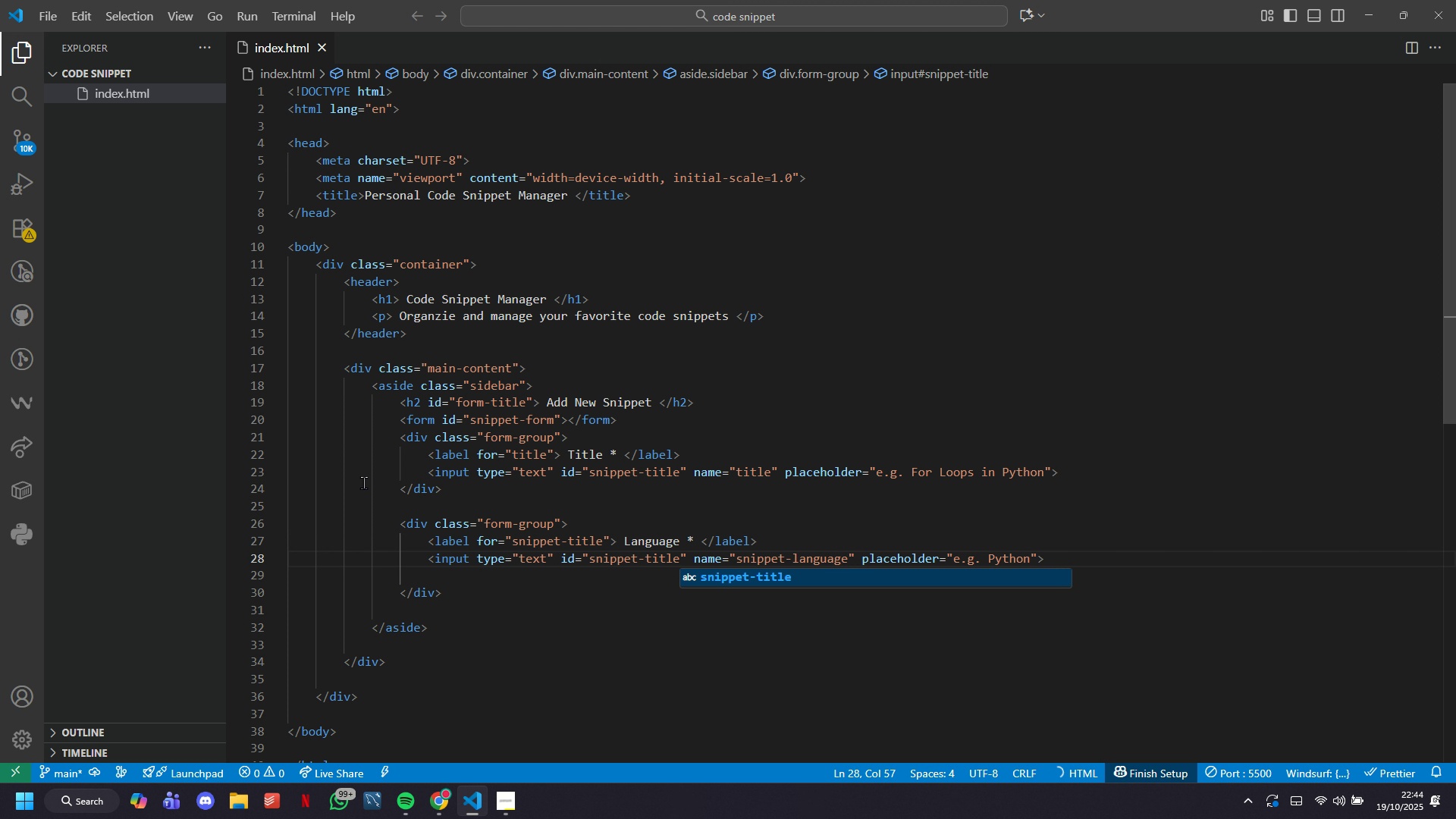 
hold_key(key=ArrowRight, duration=1.07)
 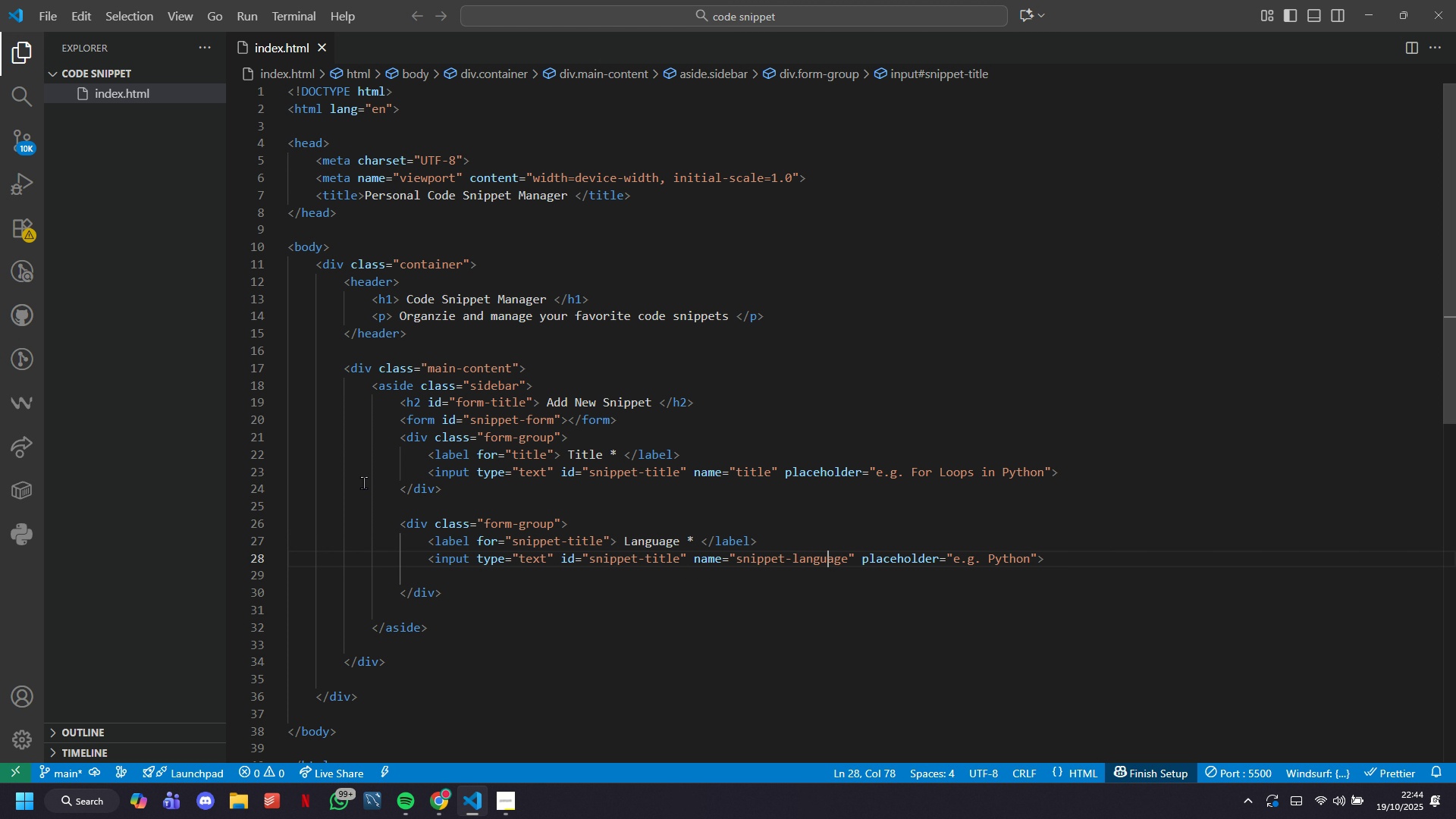 
key(ArrowRight)
 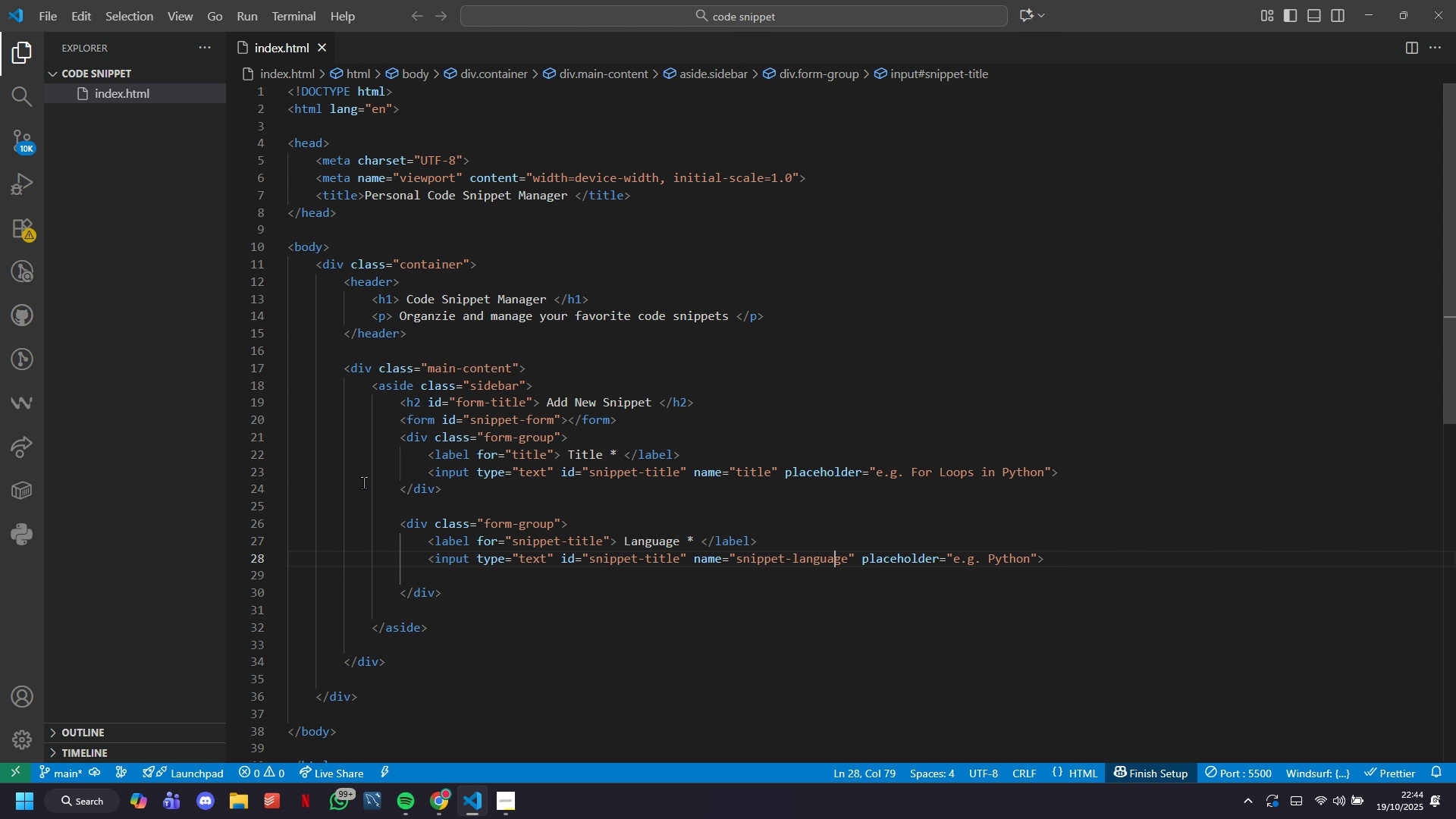 
key(ArrowRight)
 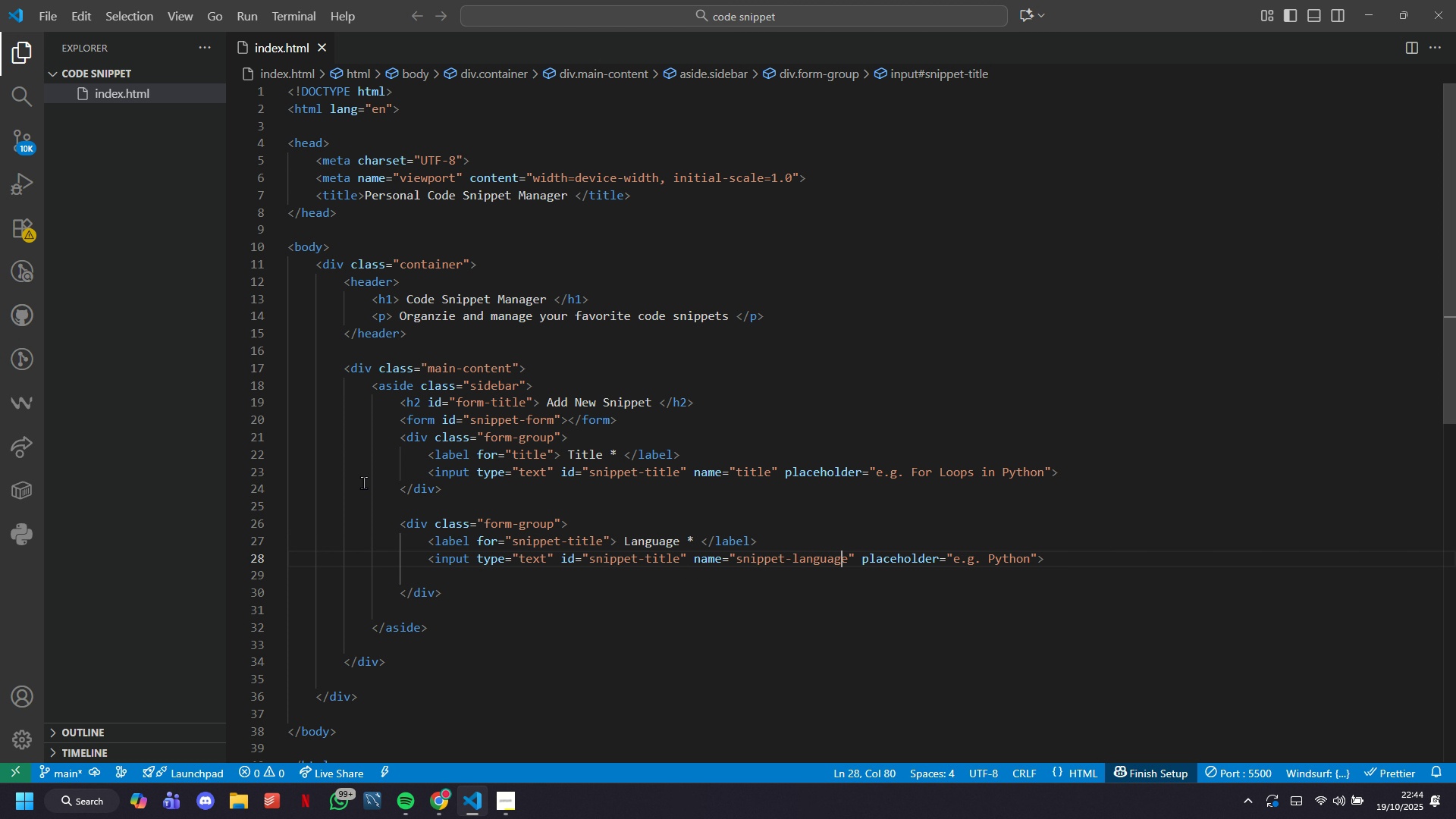 
key(ArrowRight)
 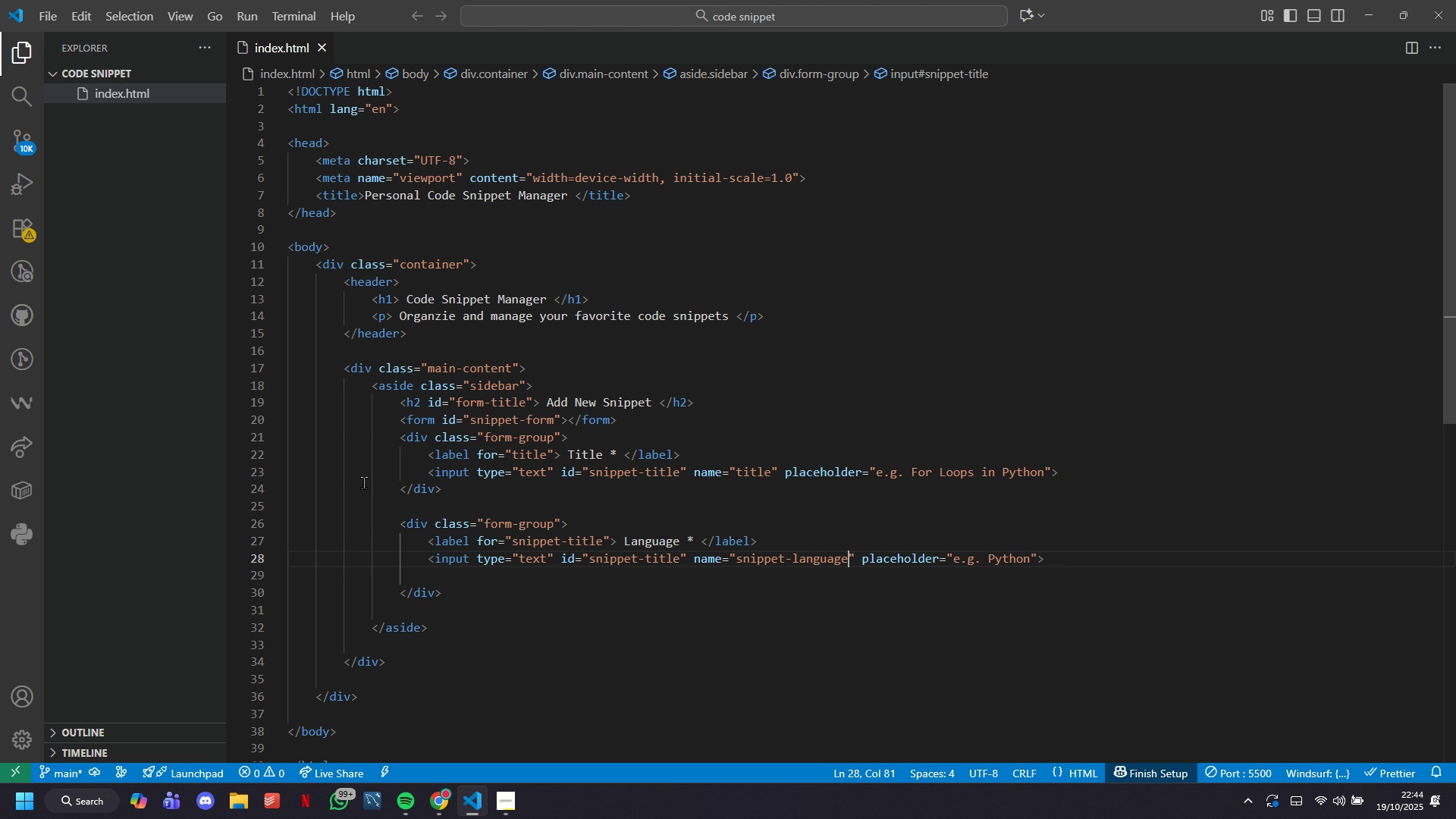 
key(ArrowRight)
 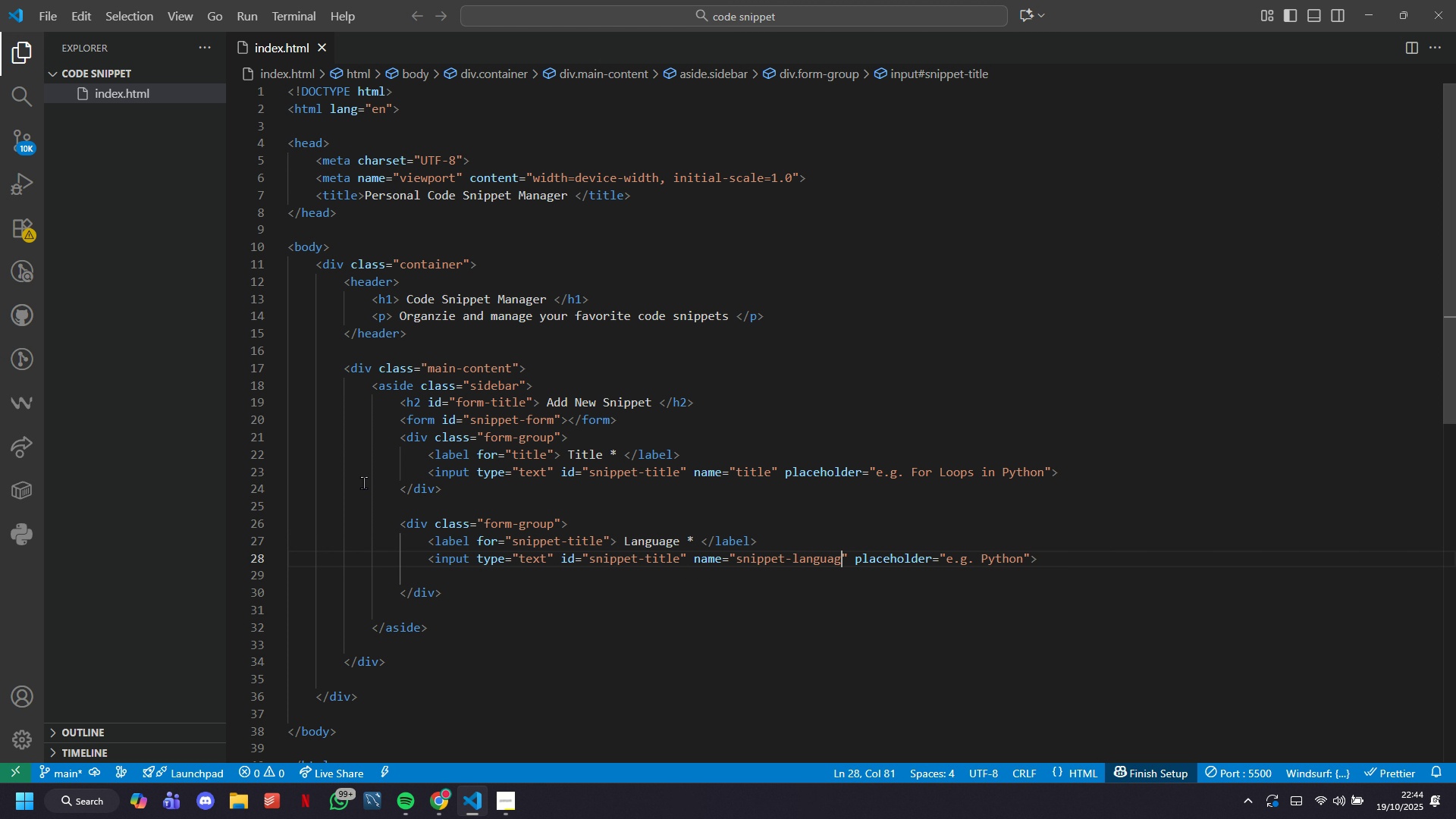 
hold_key(key=Backspace, duration=0.65)
 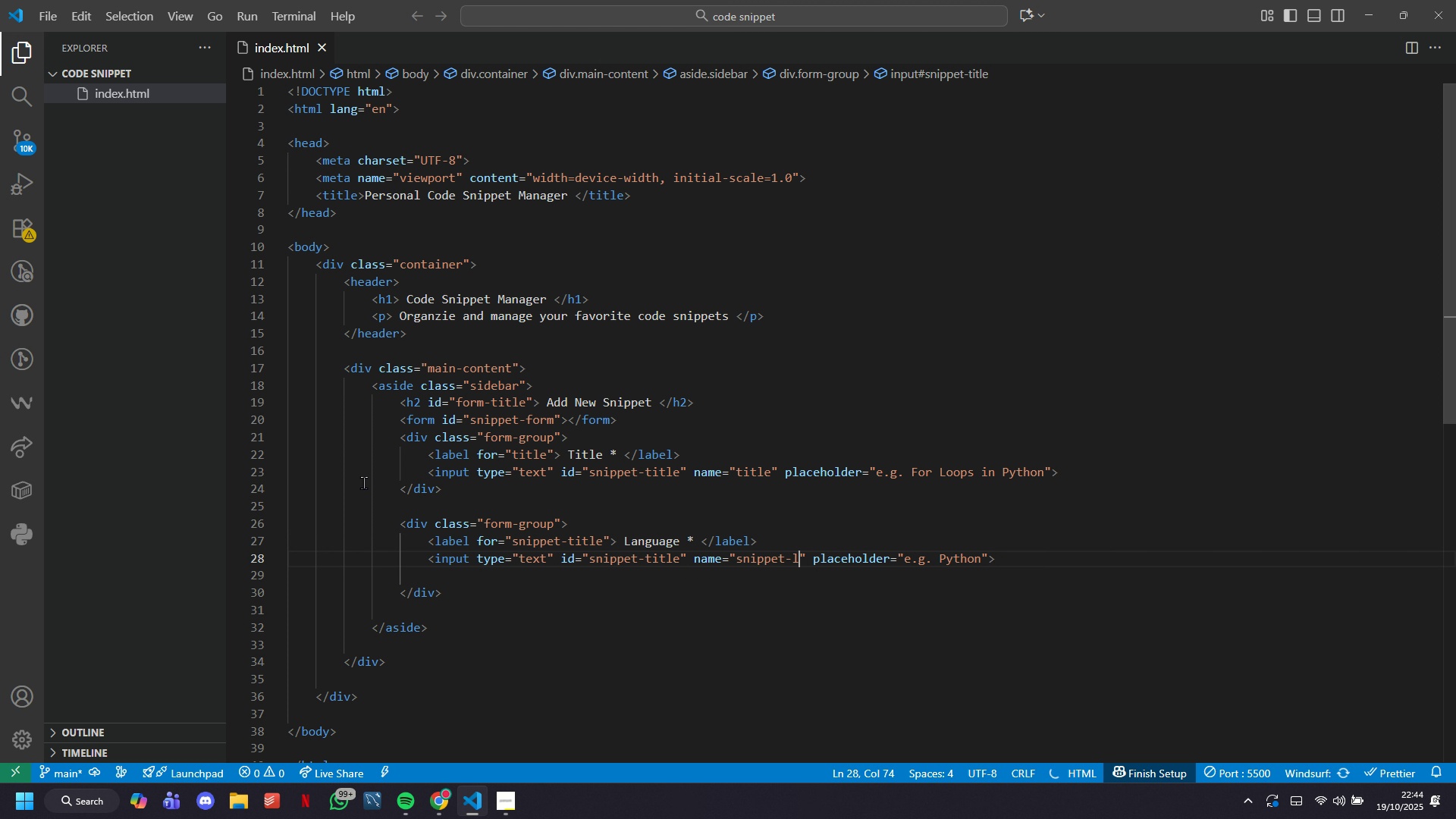 
key(Backspace)
key(Backspace)
type(title)
 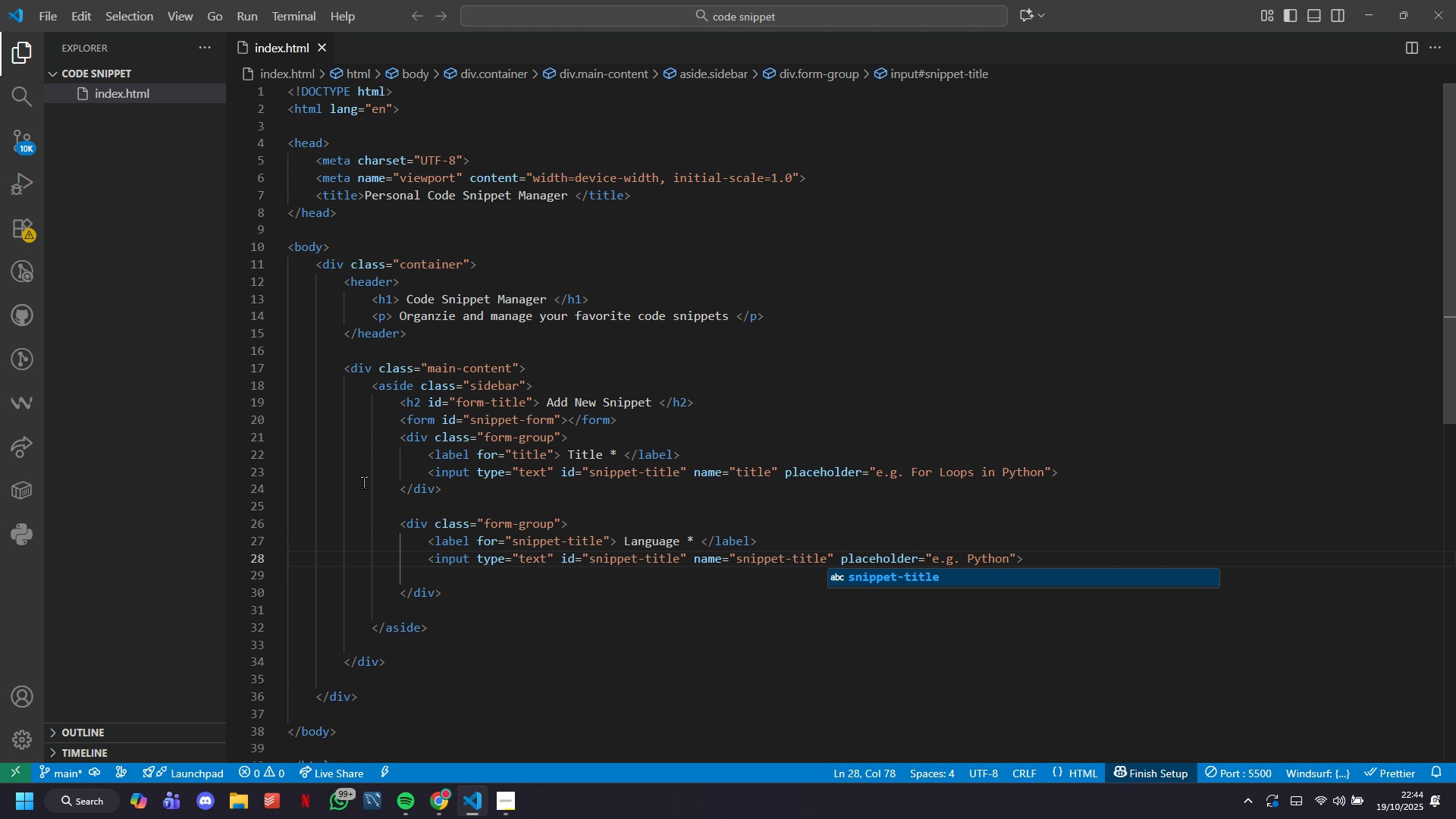 
key(ArrowRight)
 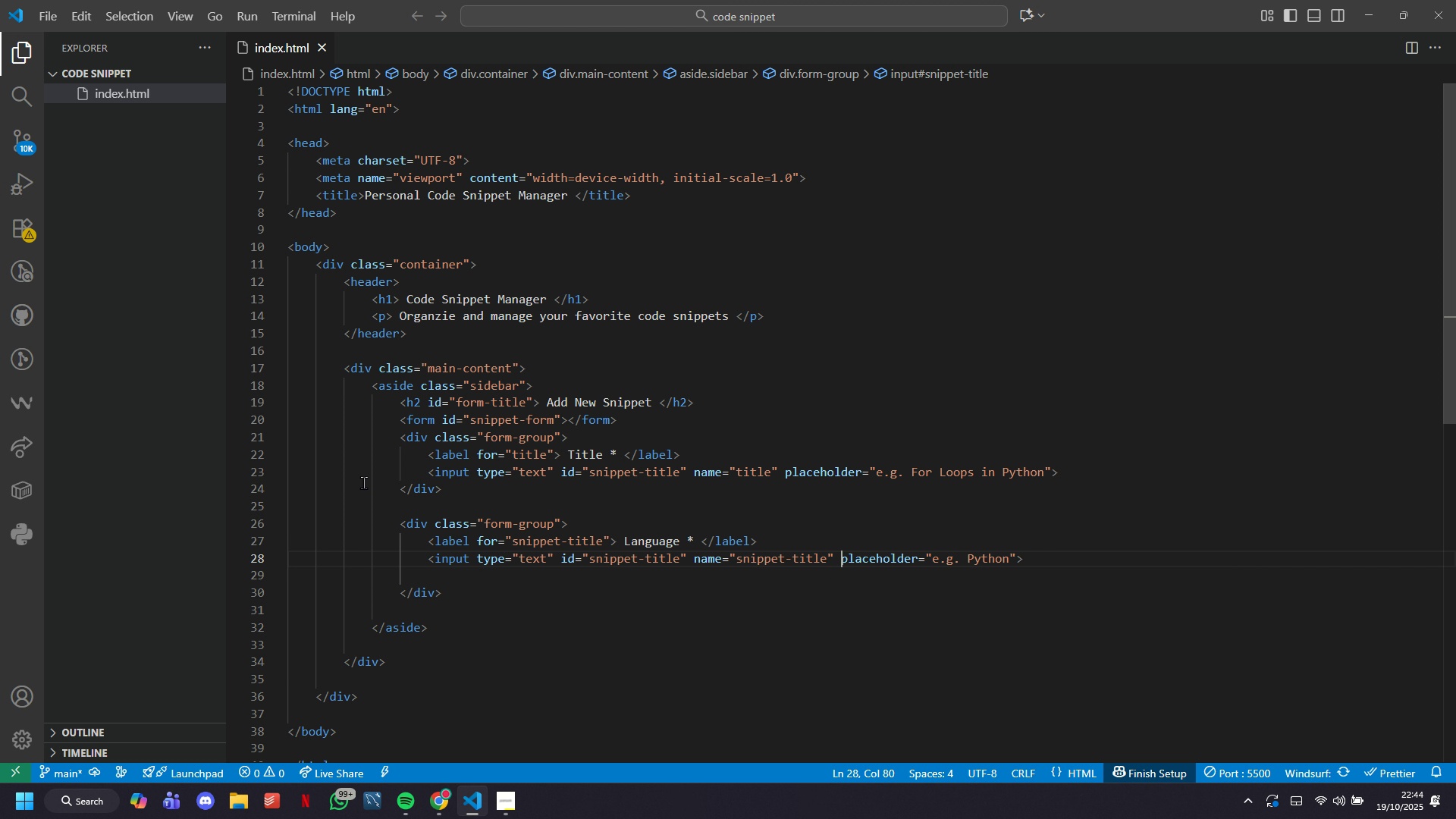 
key(ArrowRight)
 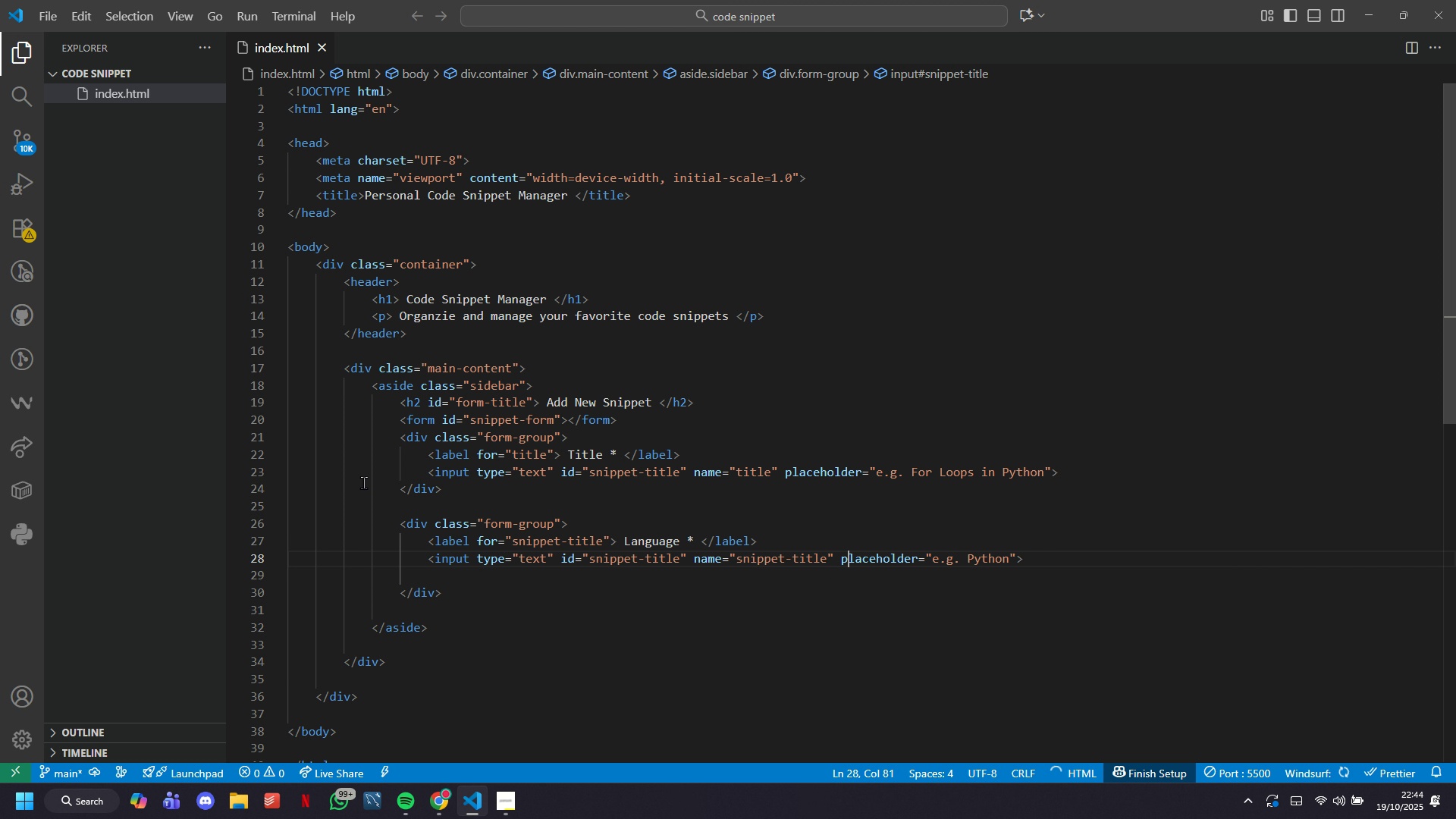 
hold_key(key=ArrowRight, duration=1.08)
 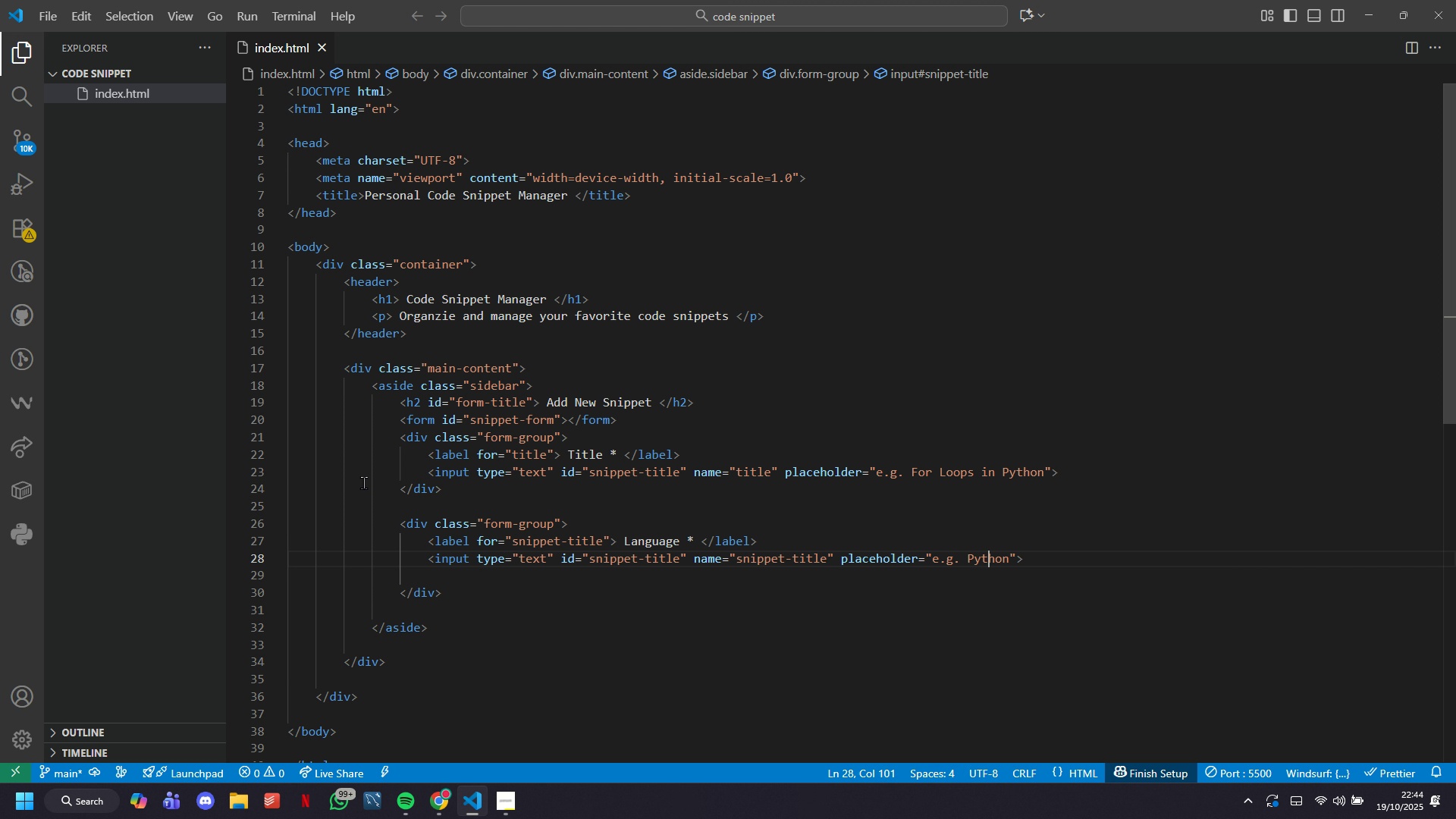 
key(ArrowRight)
 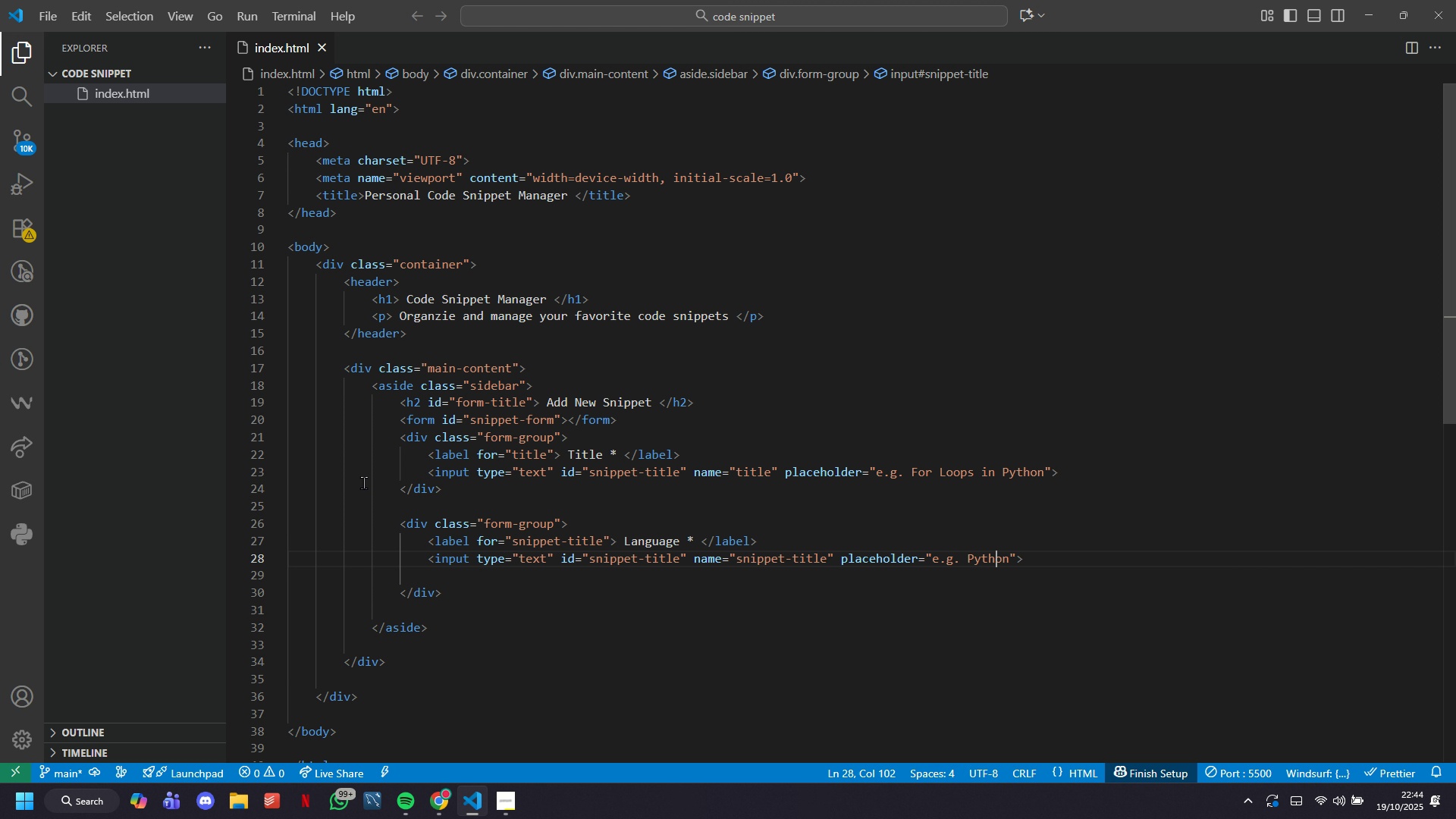 
key(ArrowRight)
 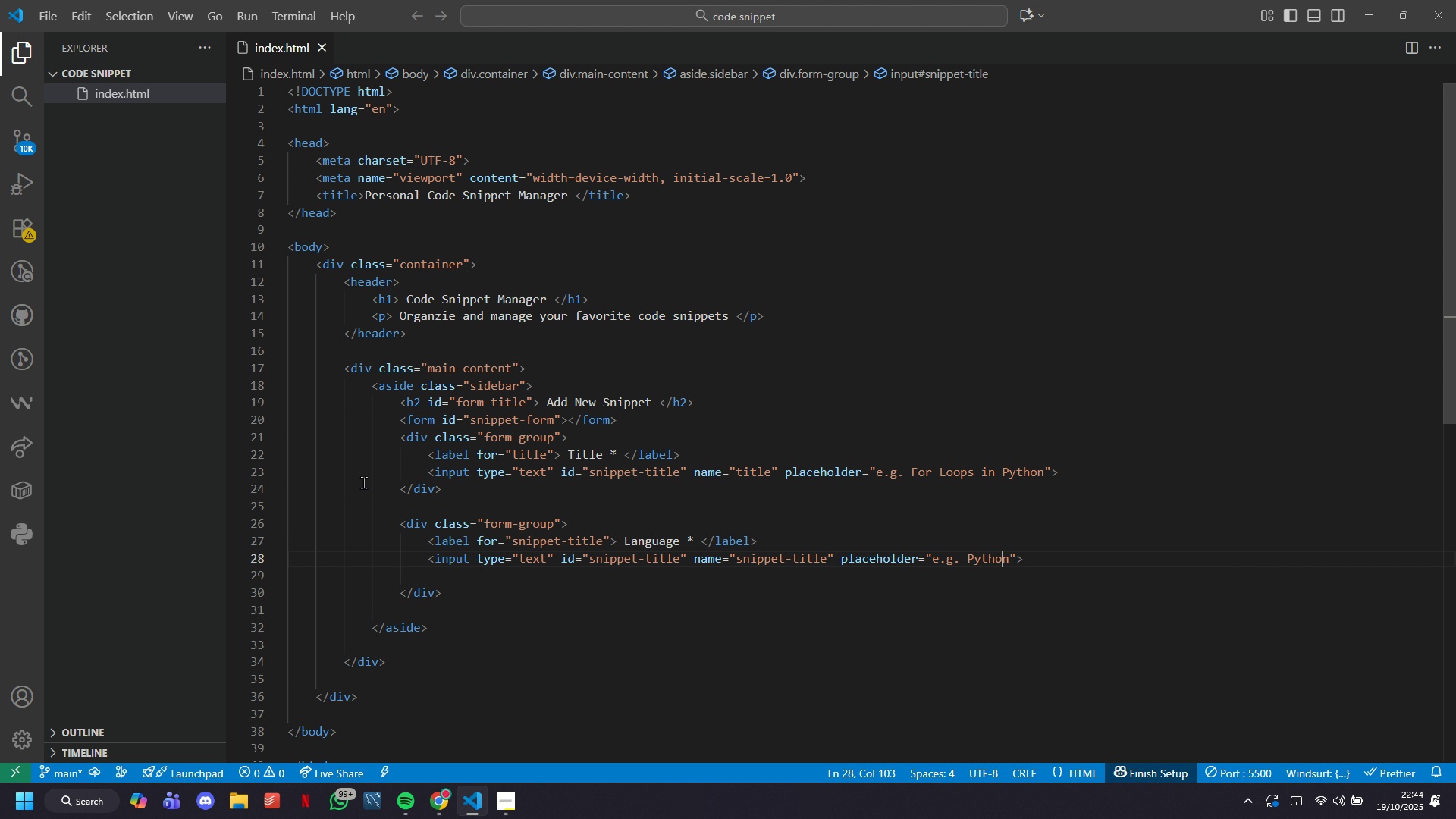 
key(ArrowRight)
 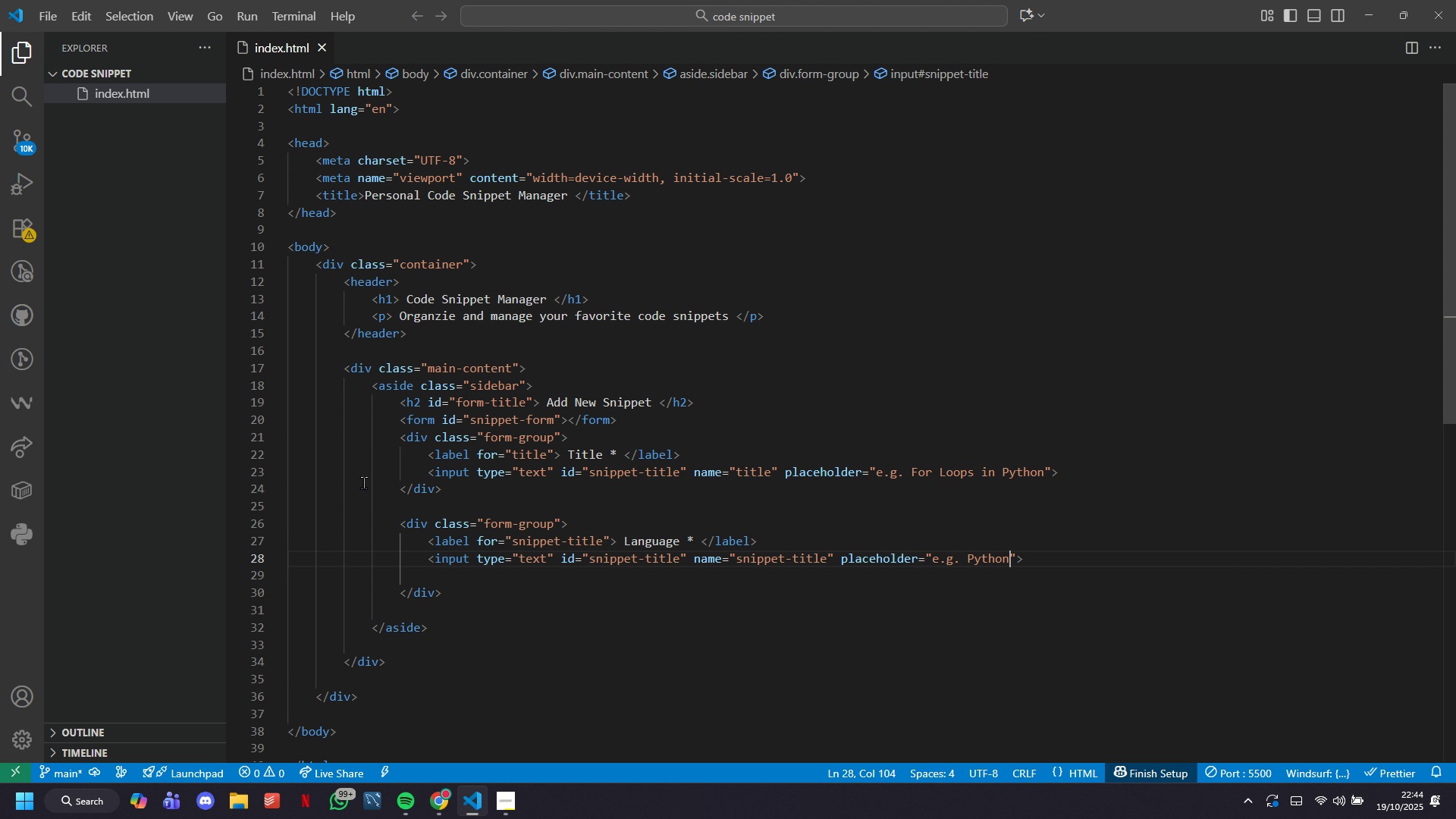 
key(ArrowRight)
 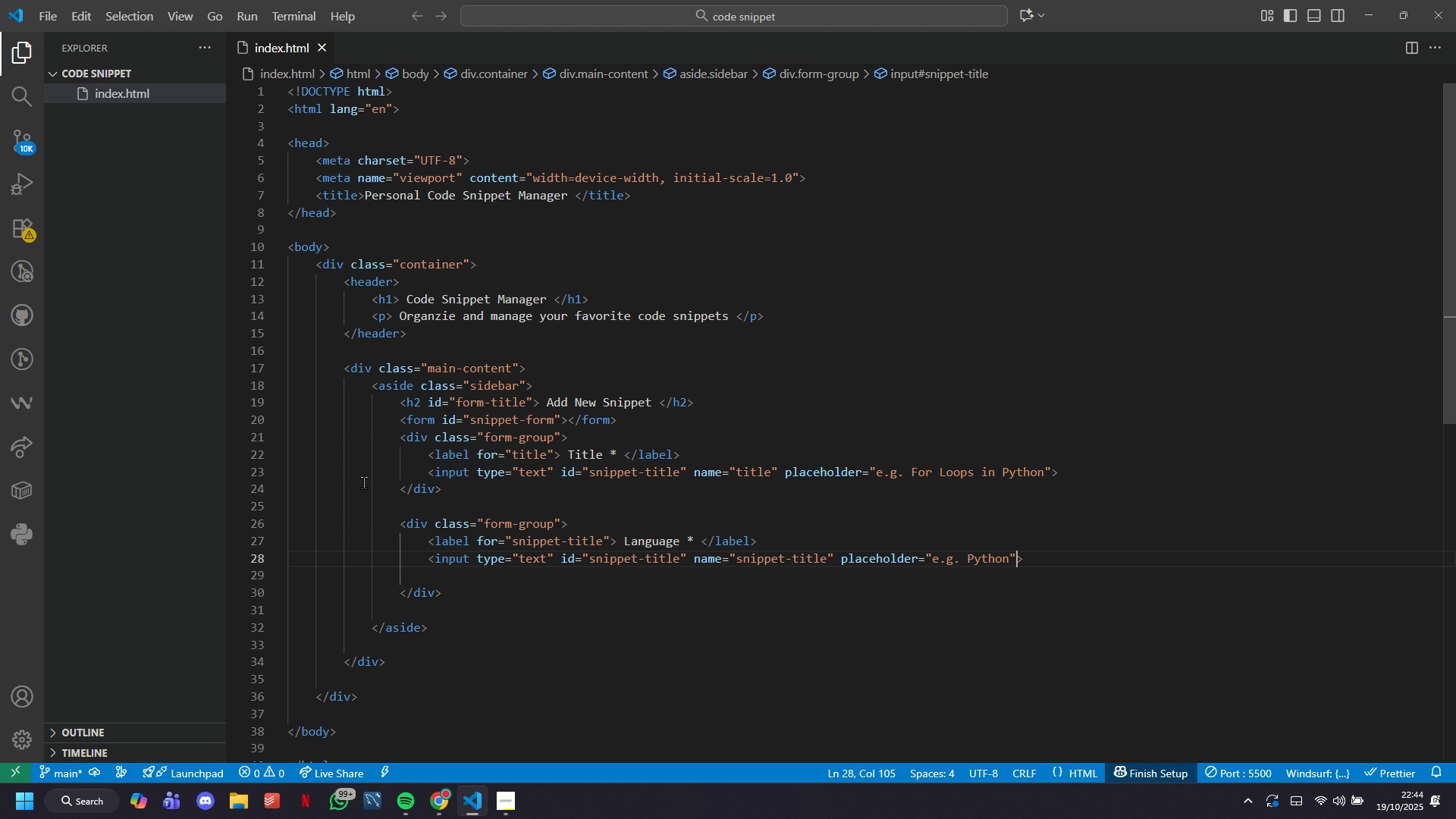 
key(ArrowRight)
 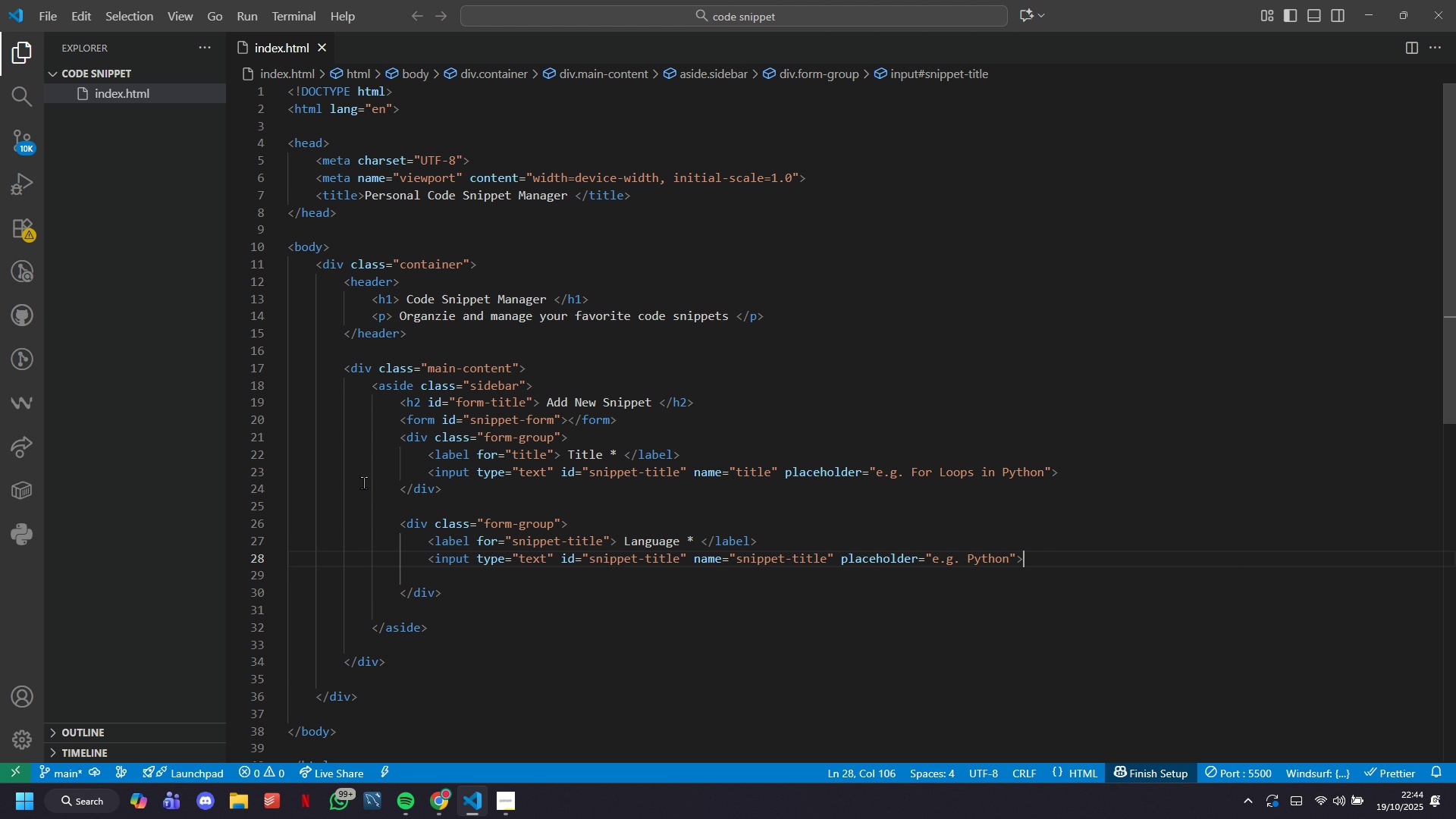 
key(ArrowRight)
 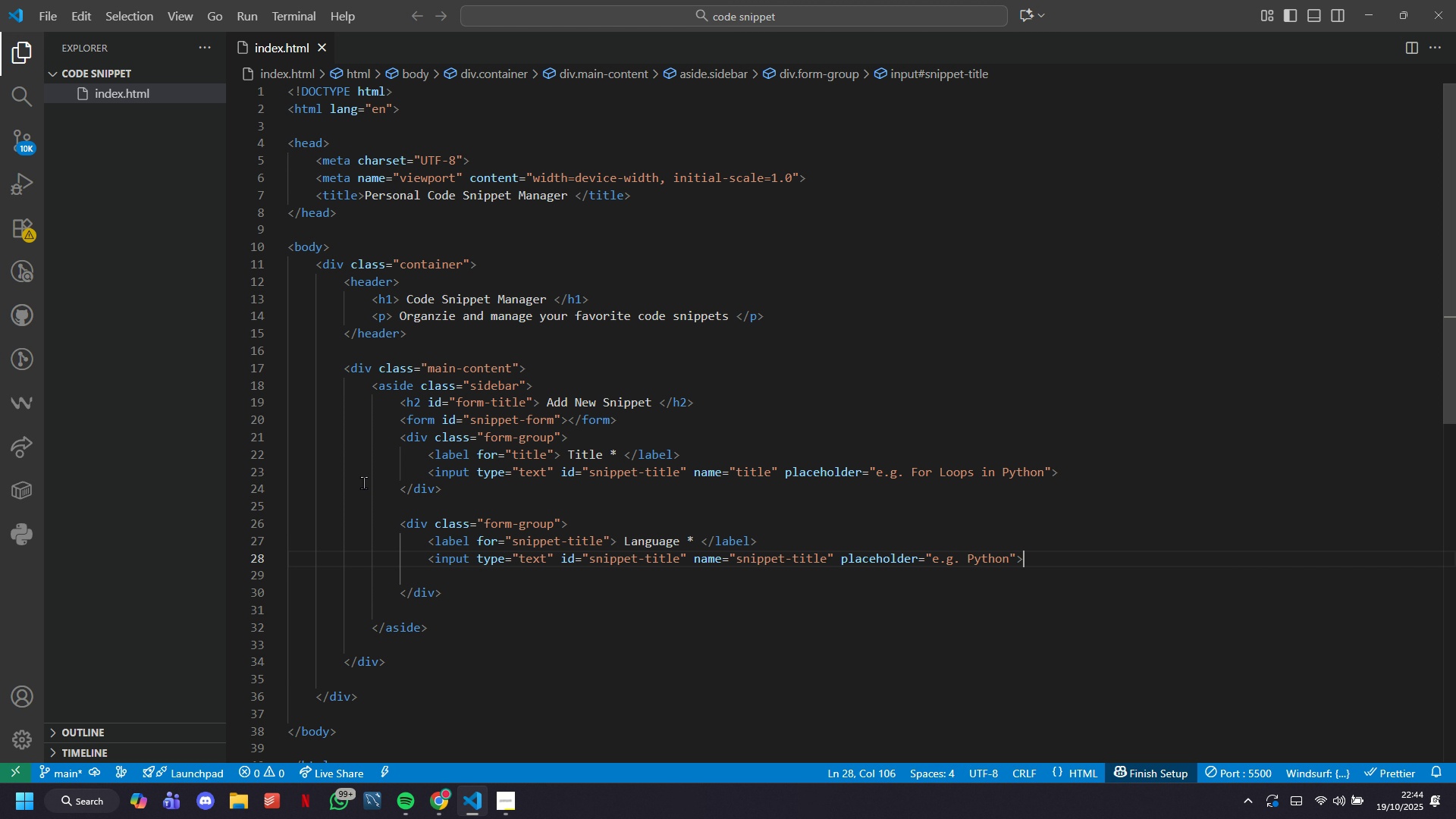 
key(ArrowRight)
 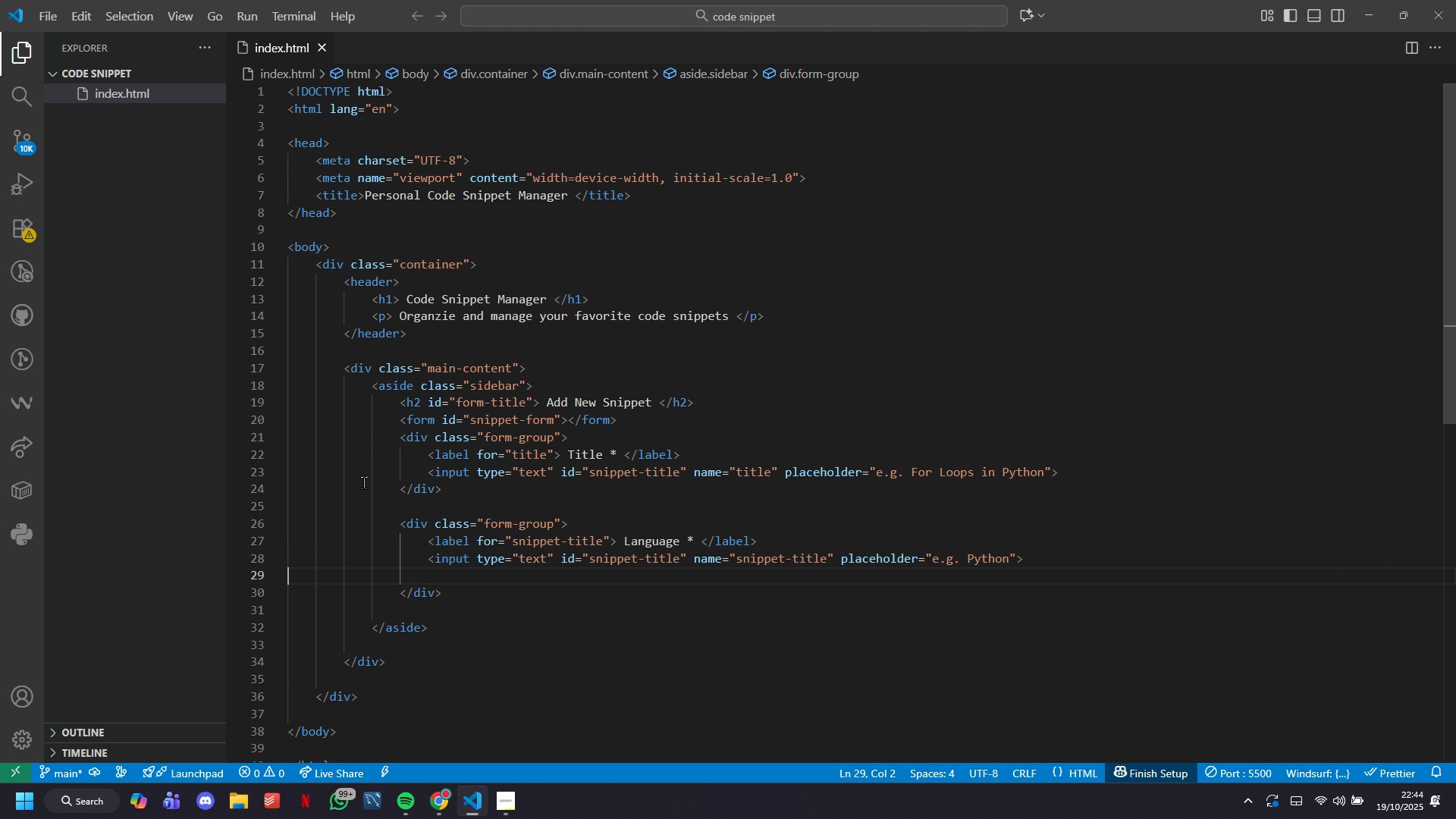 
key(Backslash)
 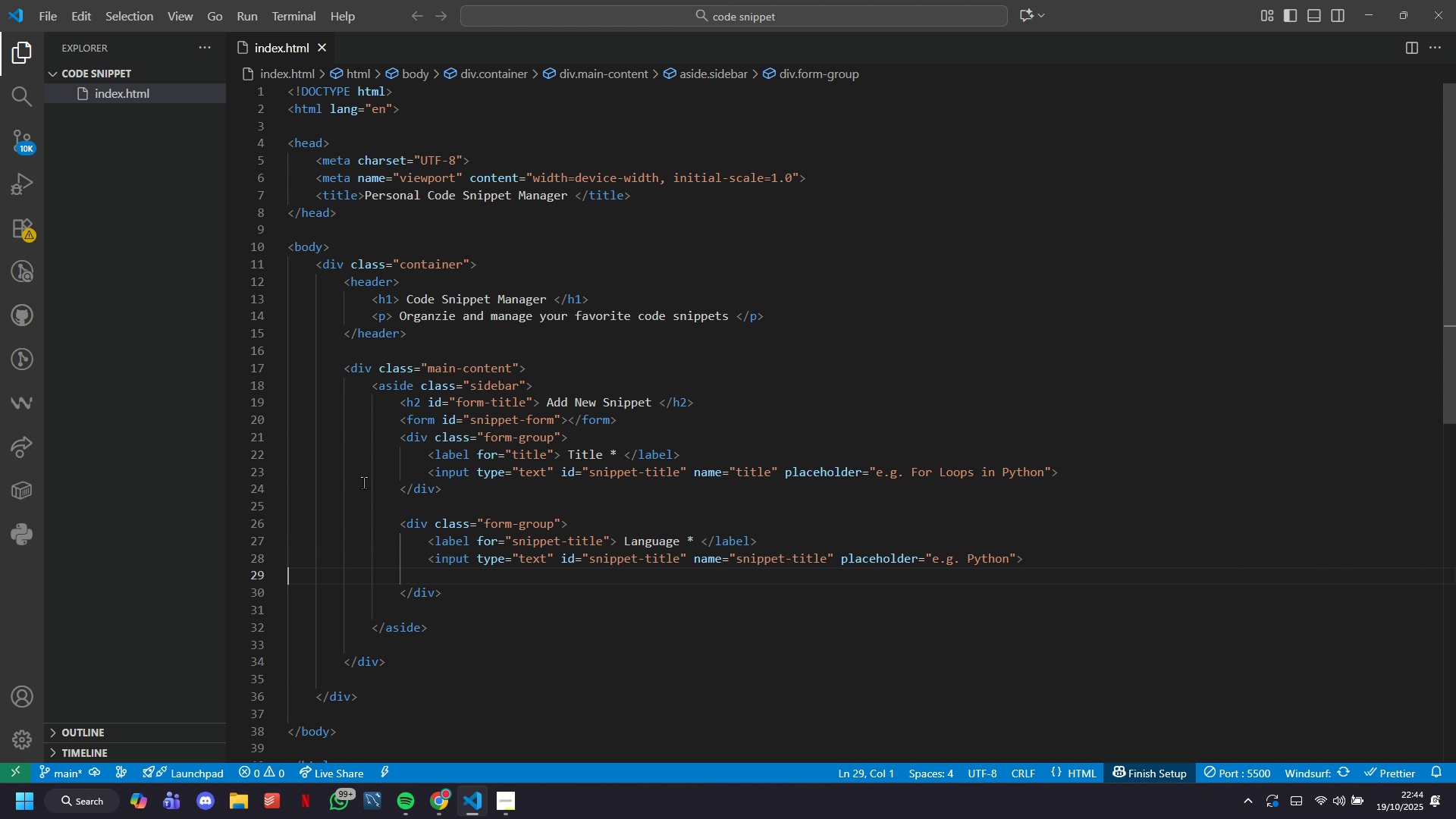 
key(Backspace)
 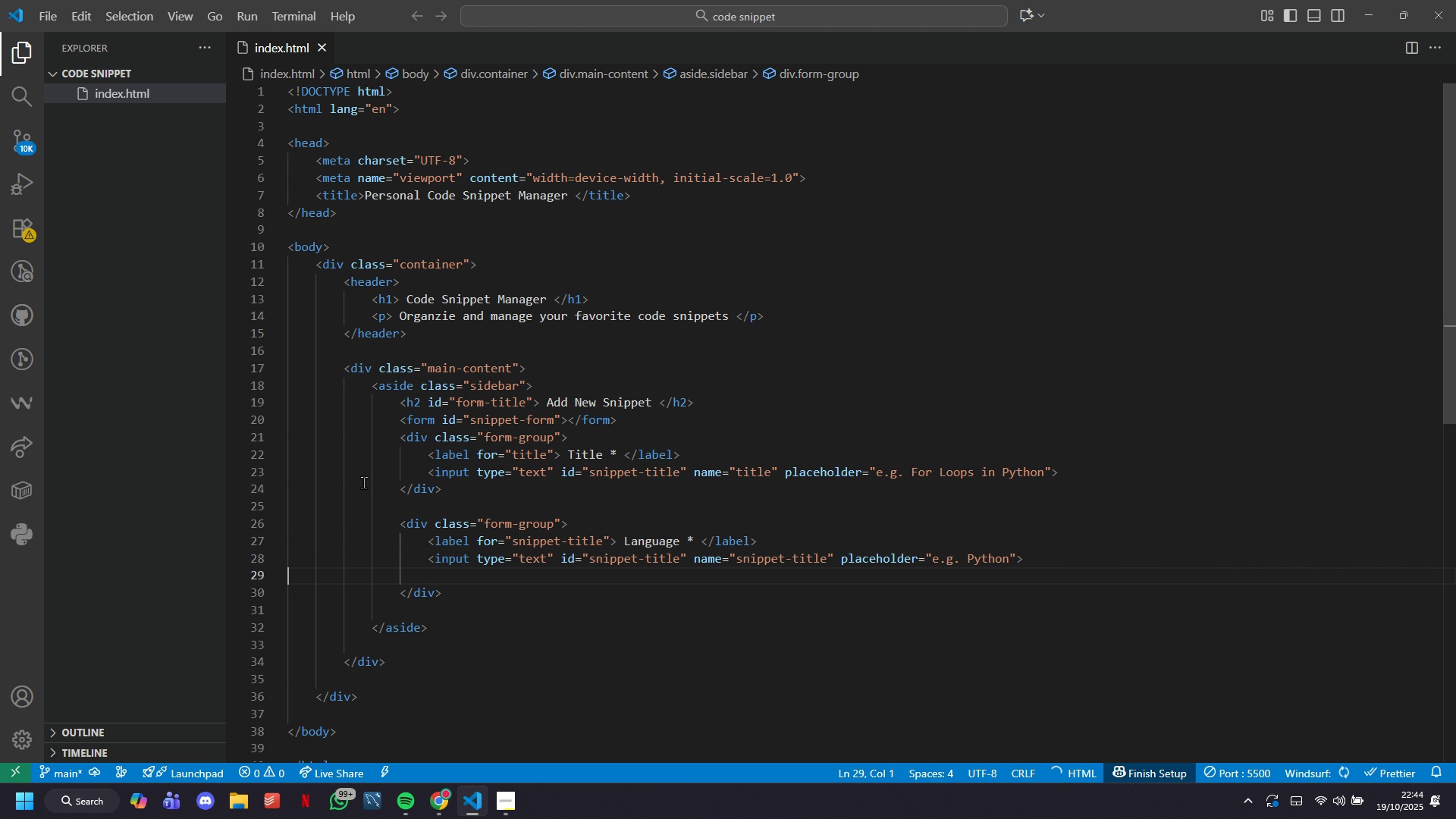 
key(Backspace)
 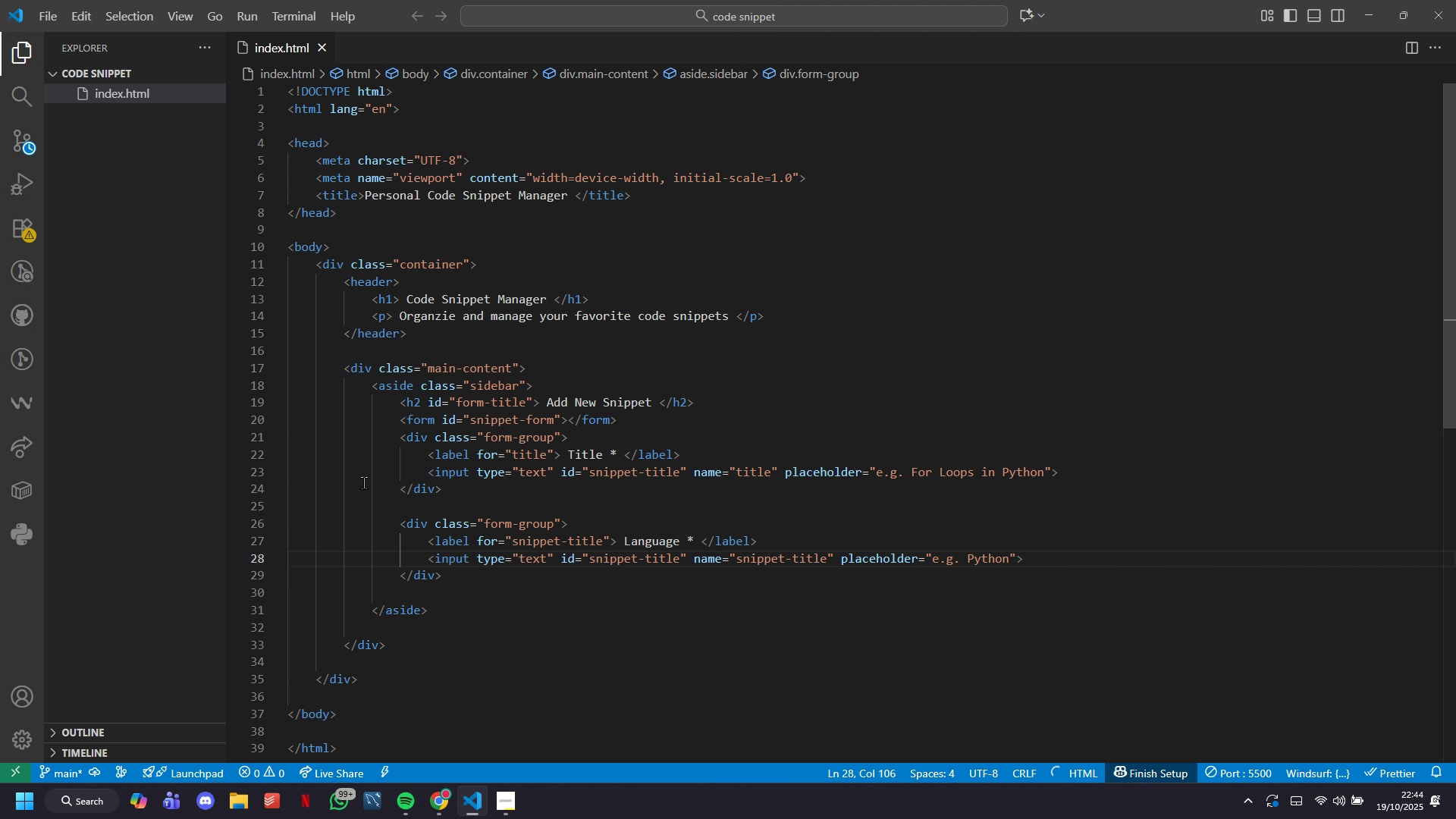 
key(ArrowDown)
 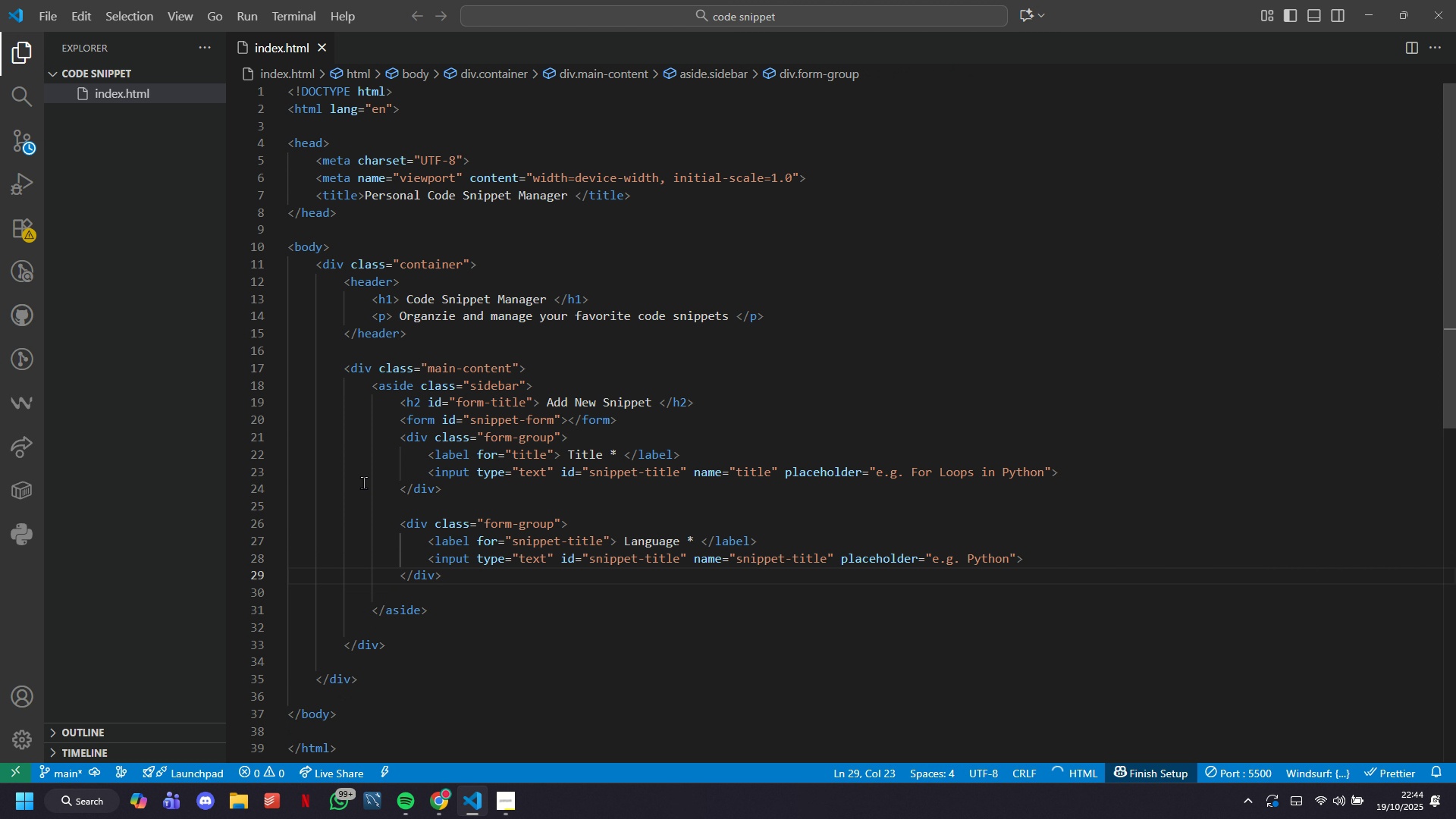 
key(Enter)
 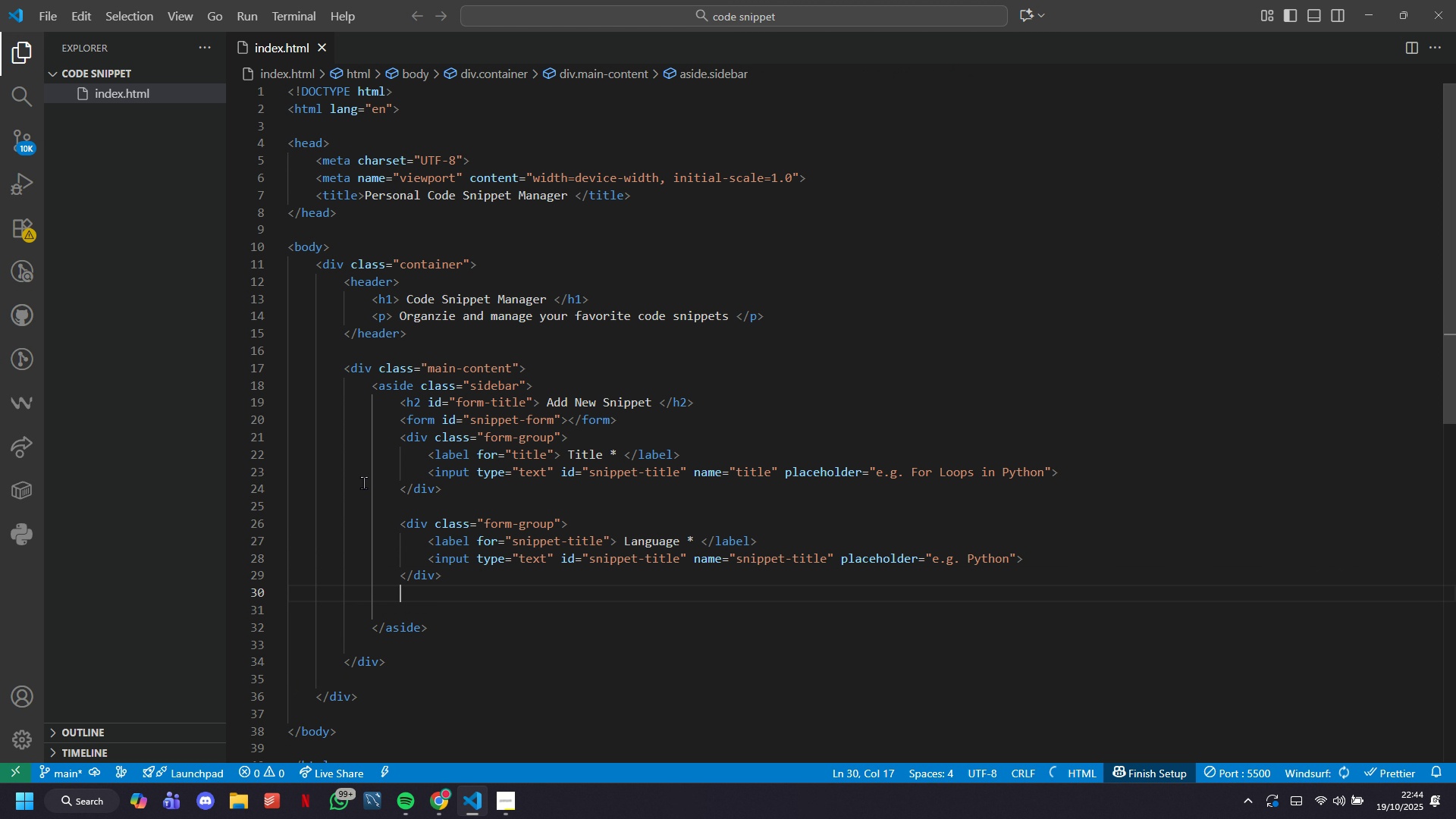 
key(Enter)
 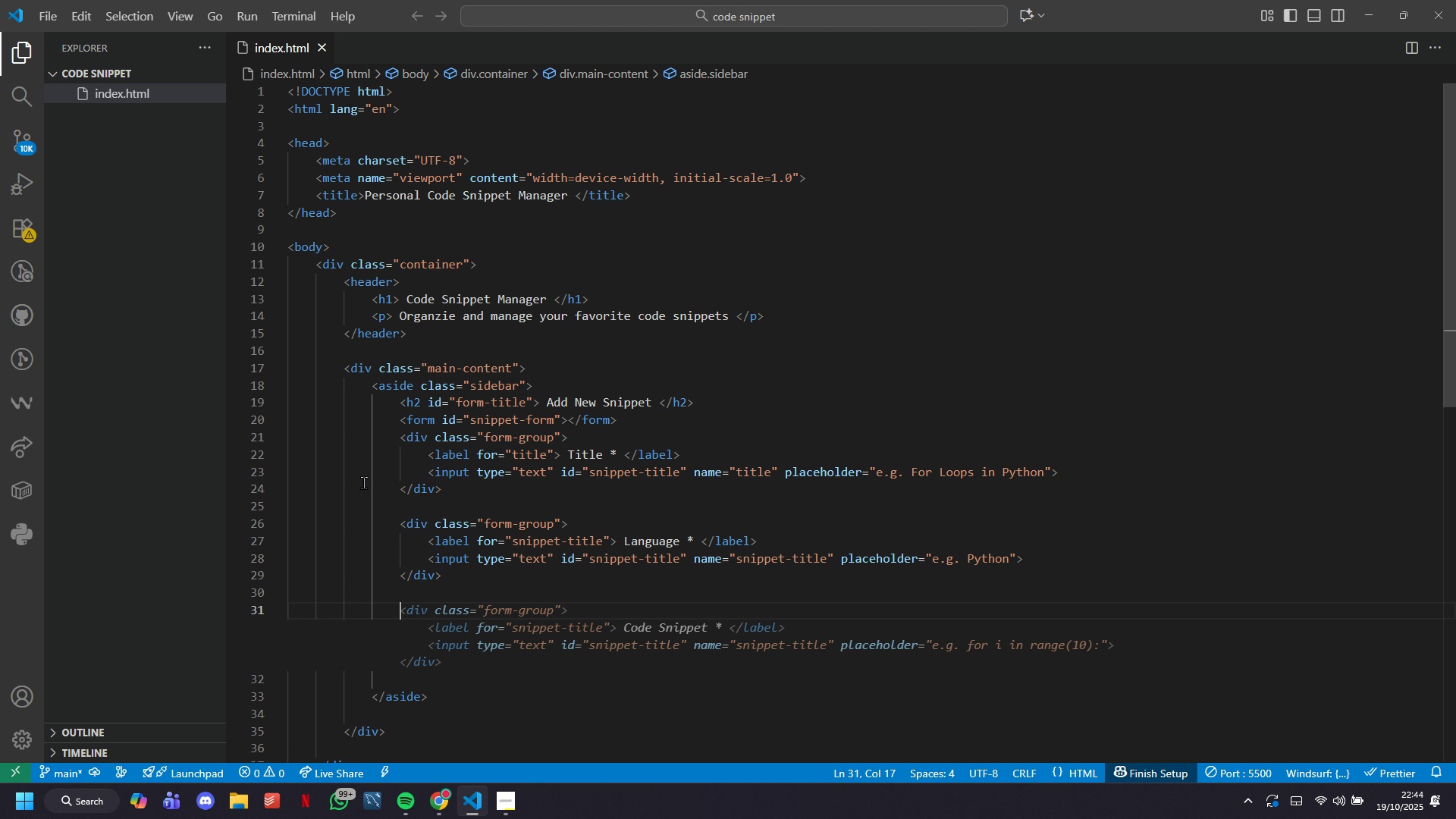 
hold_key(key=ArrowUp, duration=0.81)
 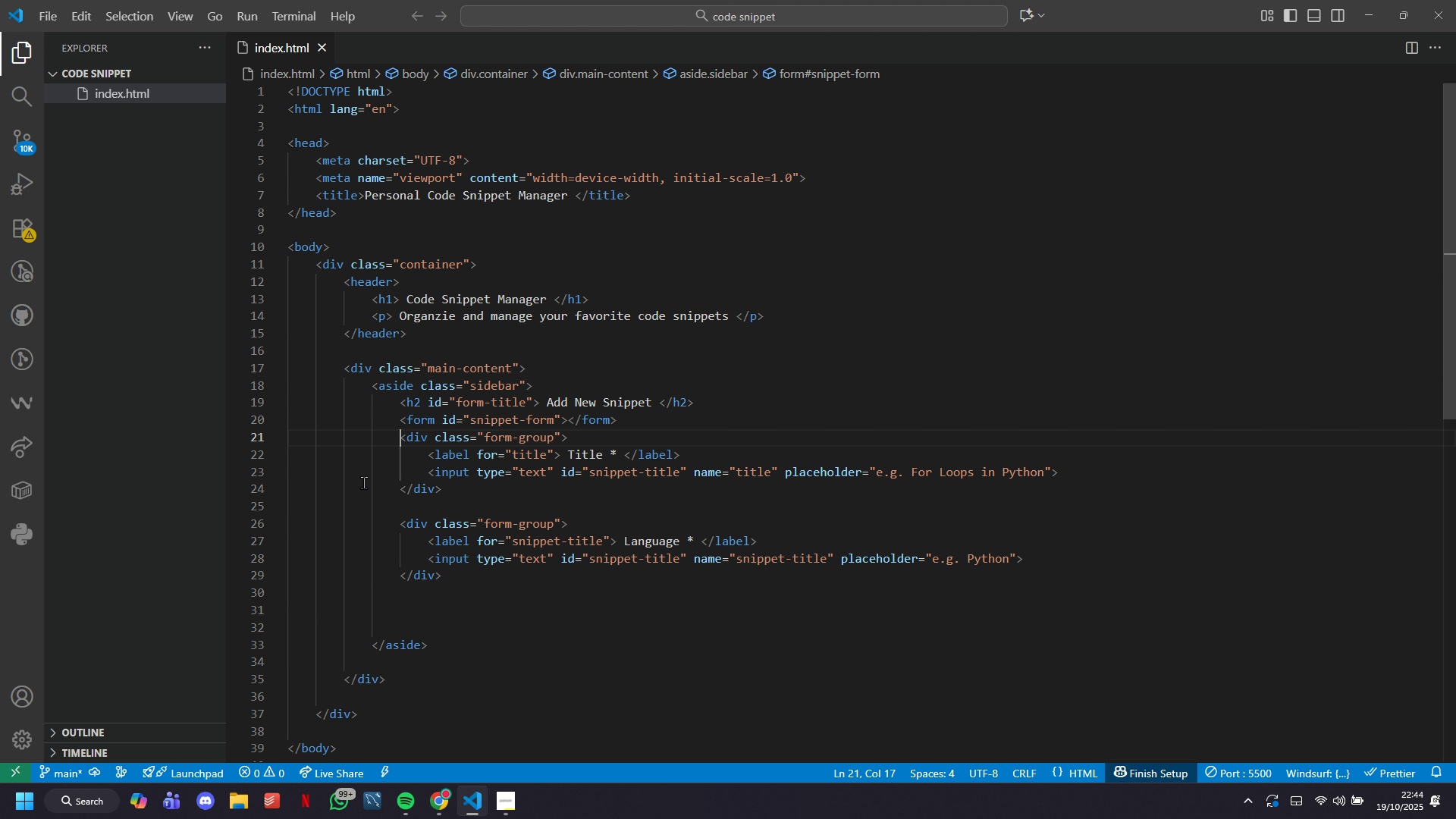 
hold_key(key=ArrowDown, duration=0.53)
 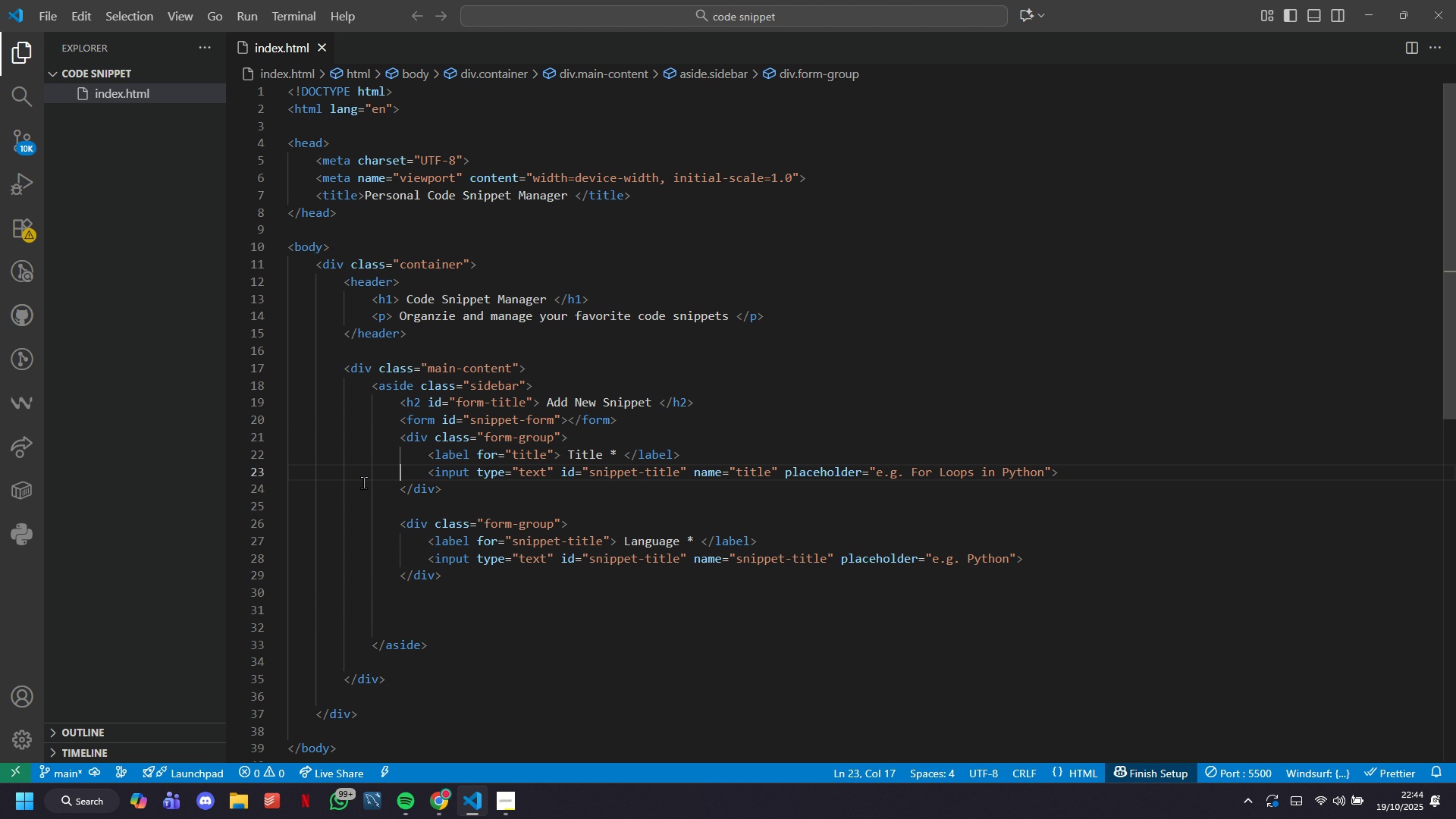 
key(ArrowDown)
 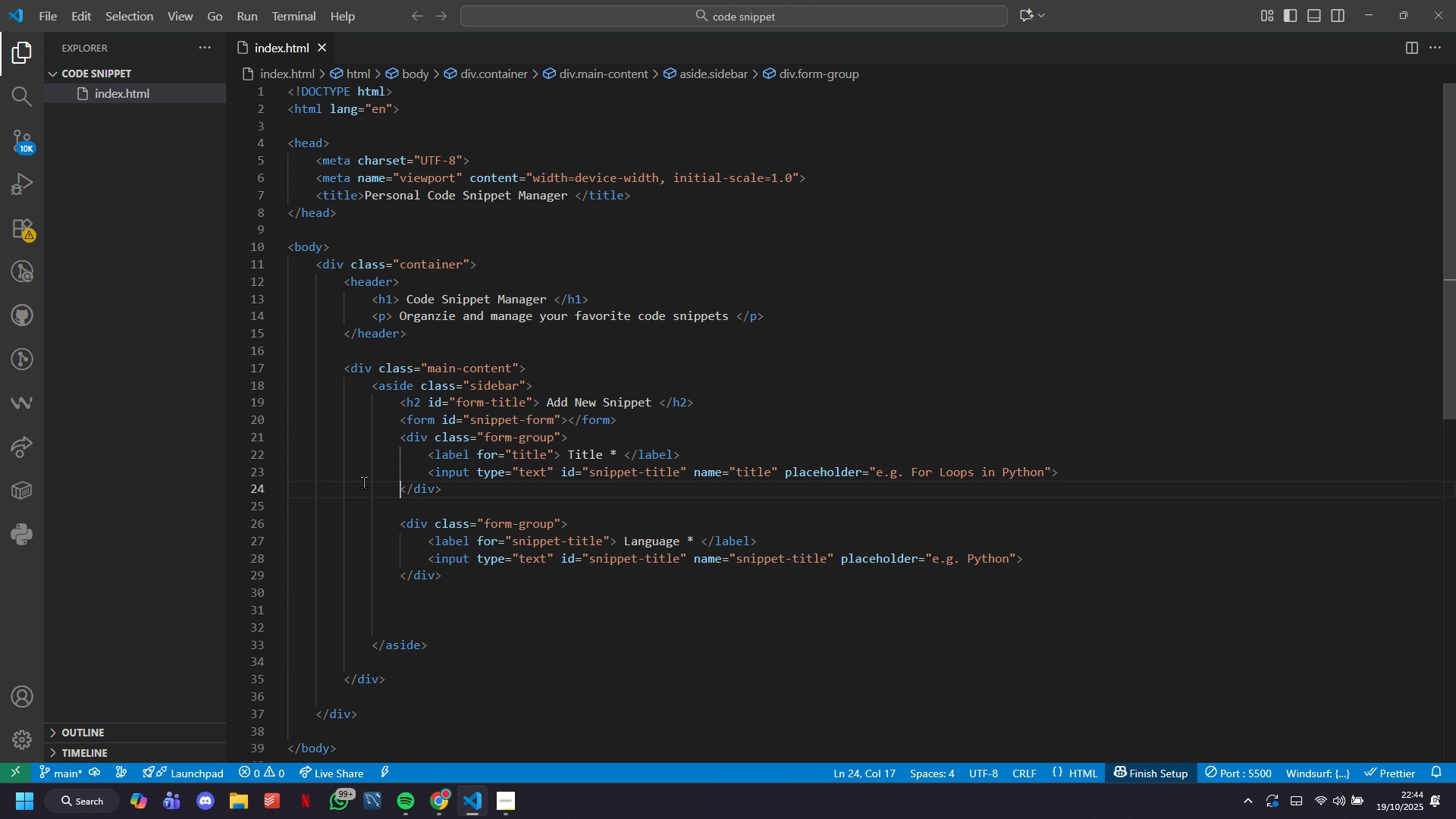 
key(ArrowDown)
 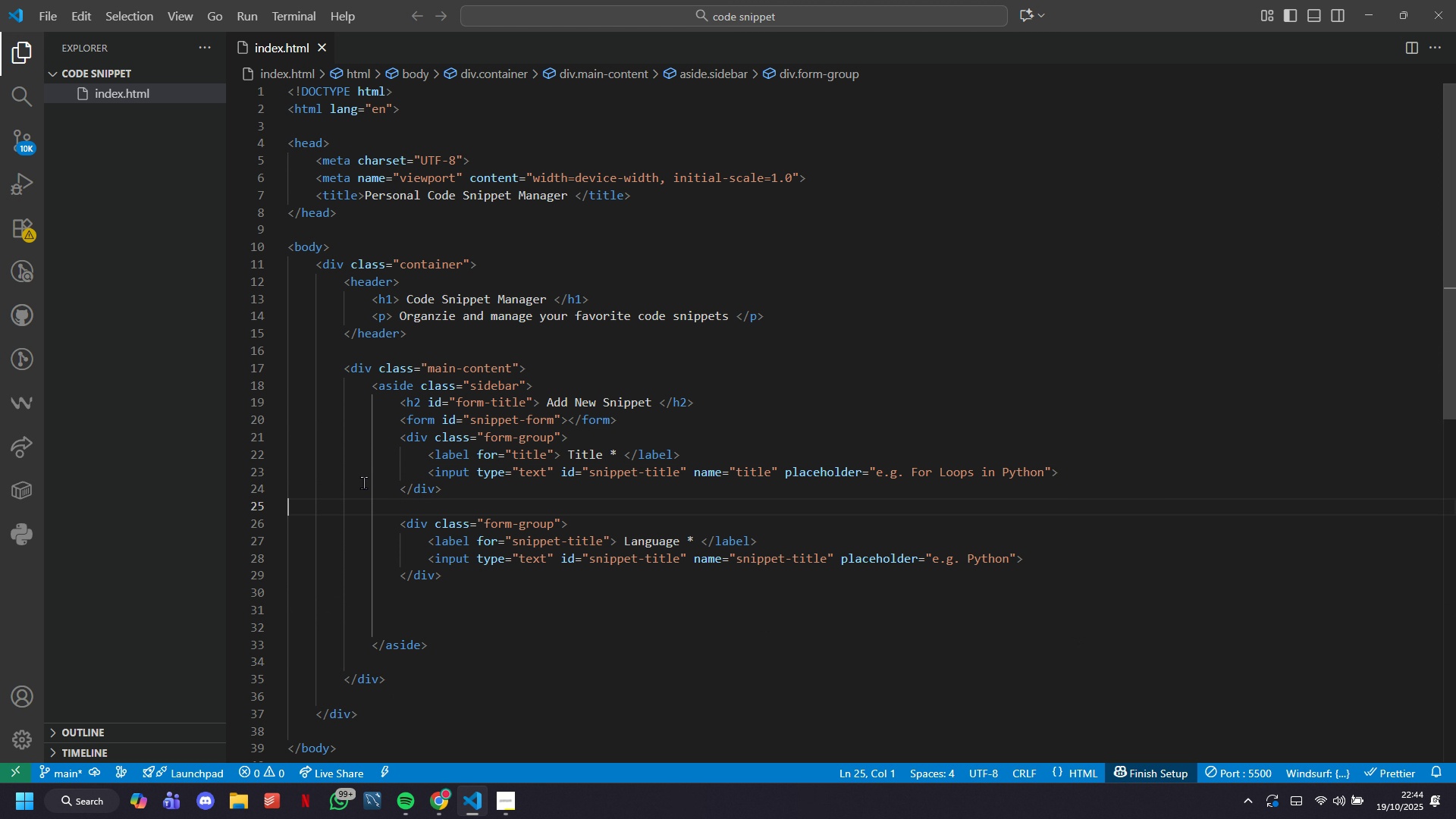 
key(ArrowDown)
 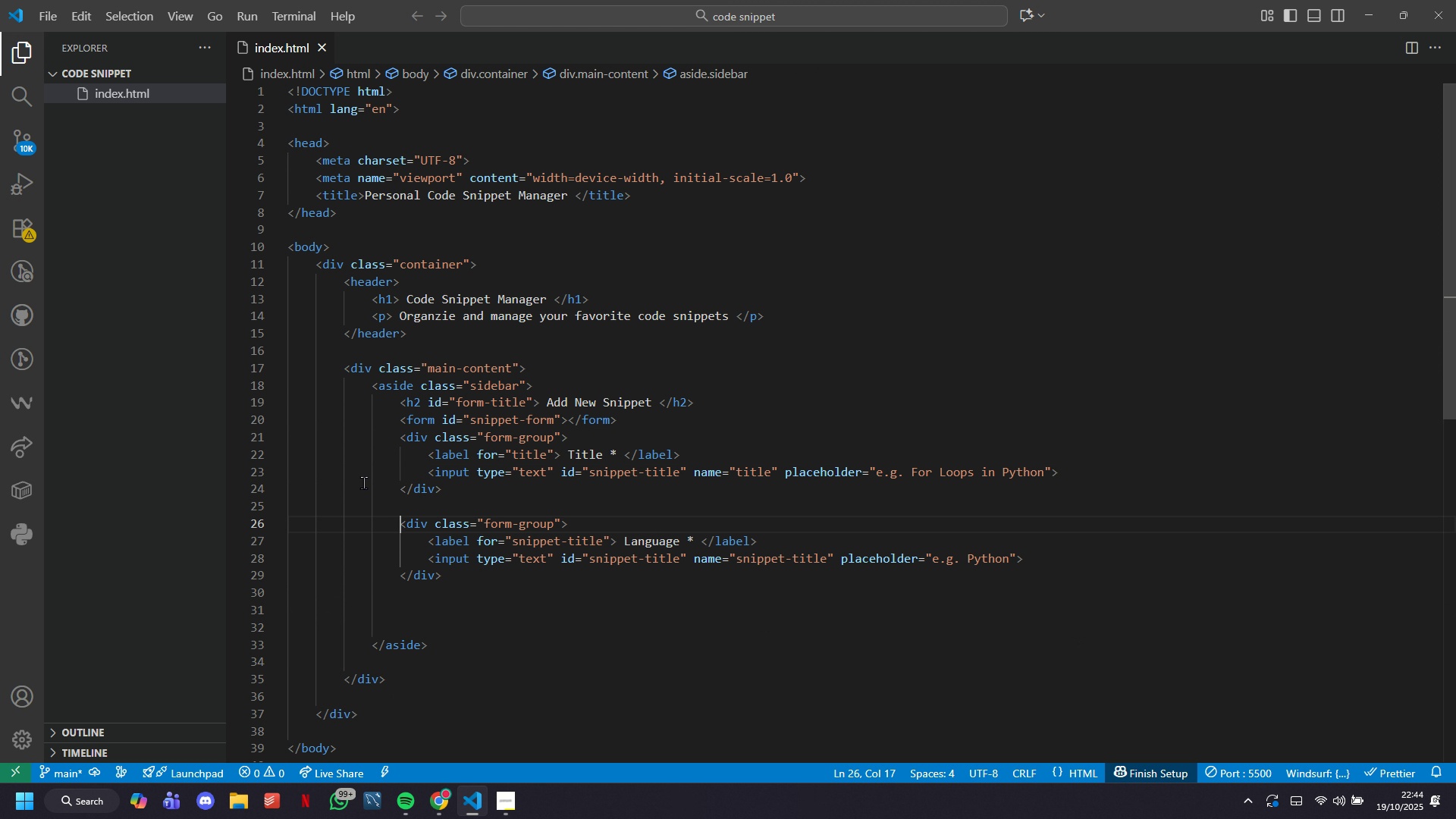 
key(ArrowDown)
 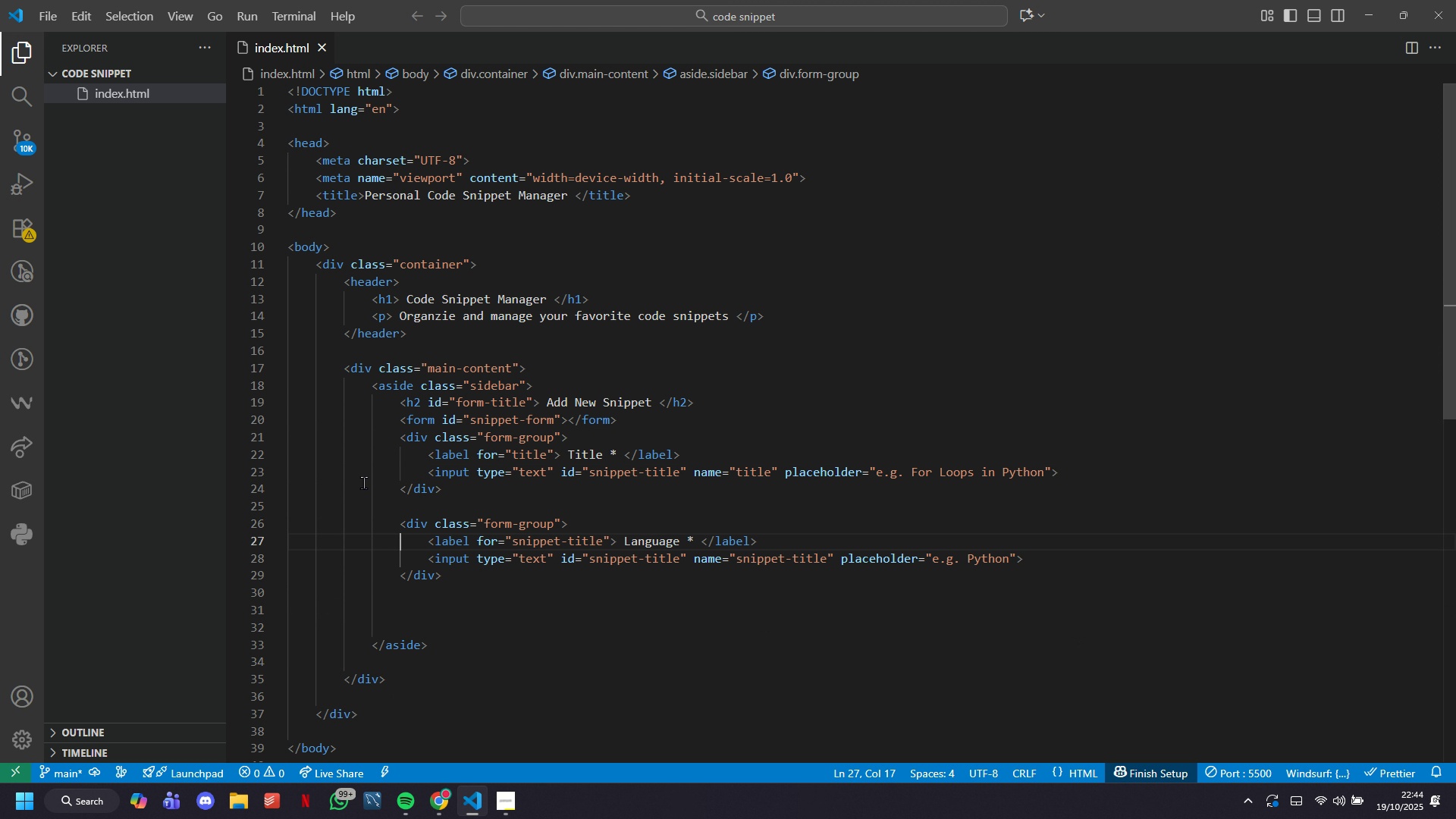 
key(ArrowDown)
 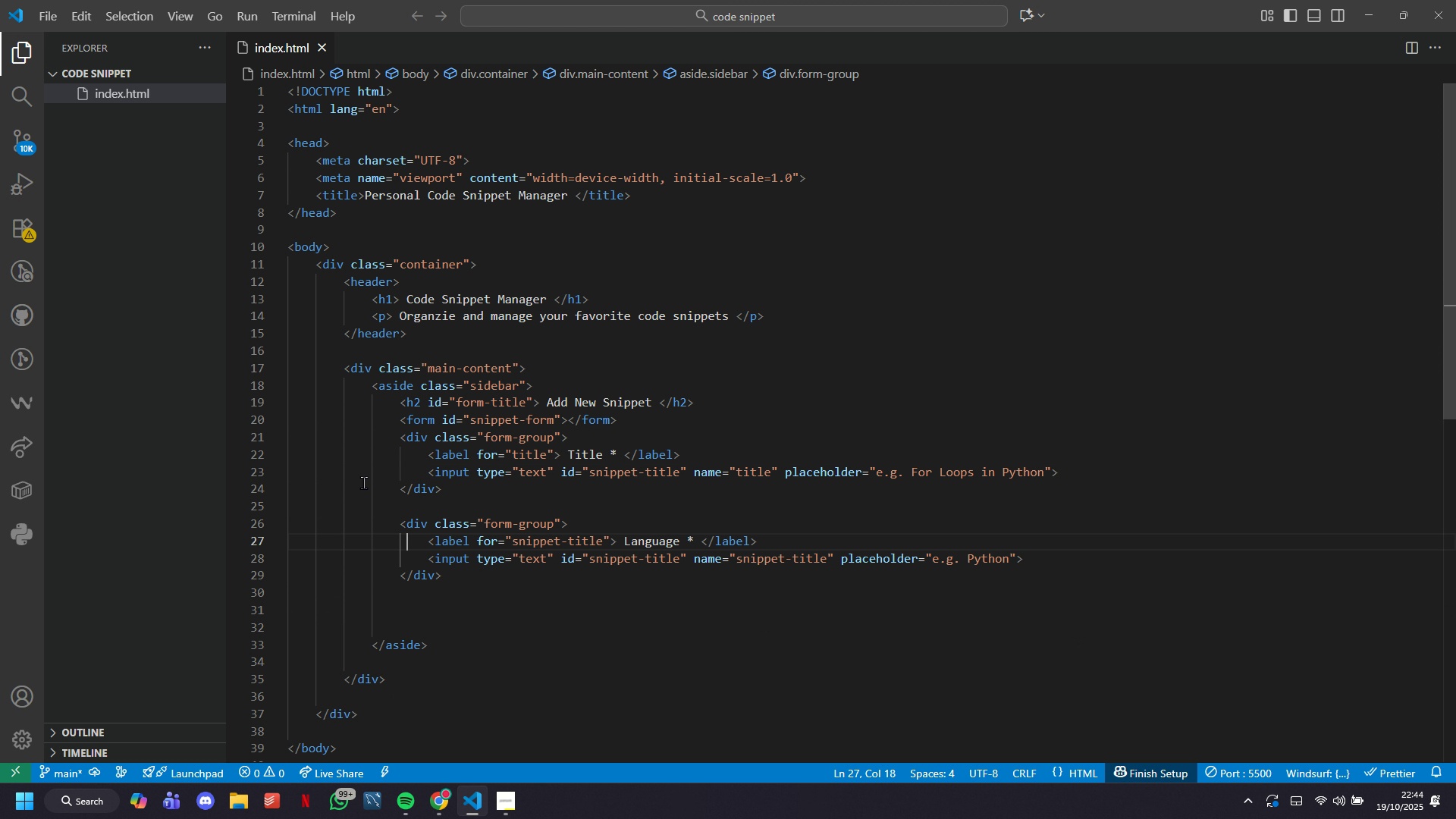 
hold_key(key=ArrowRight, duration=1.5)
 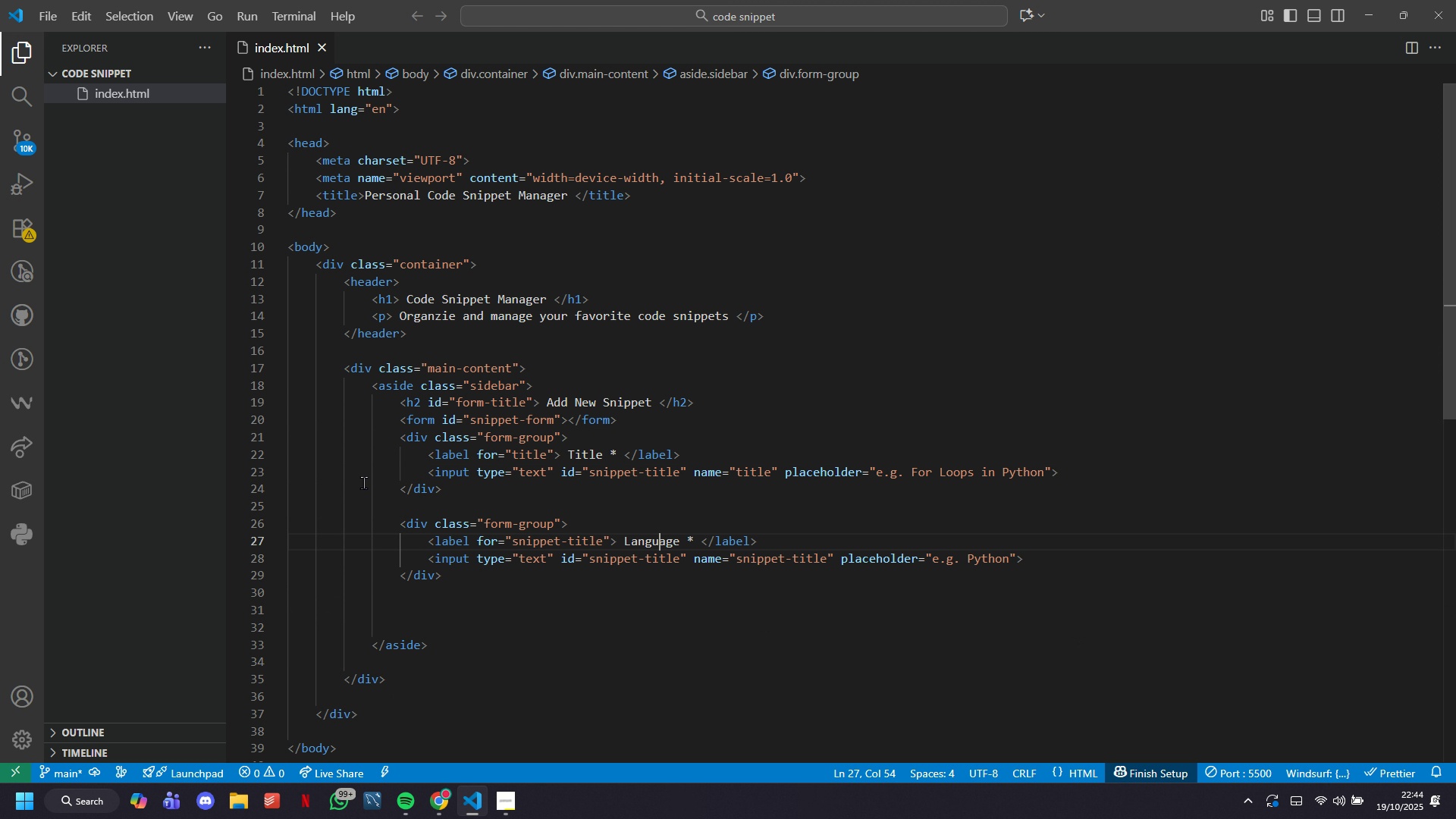 
key(ArrowRight)
 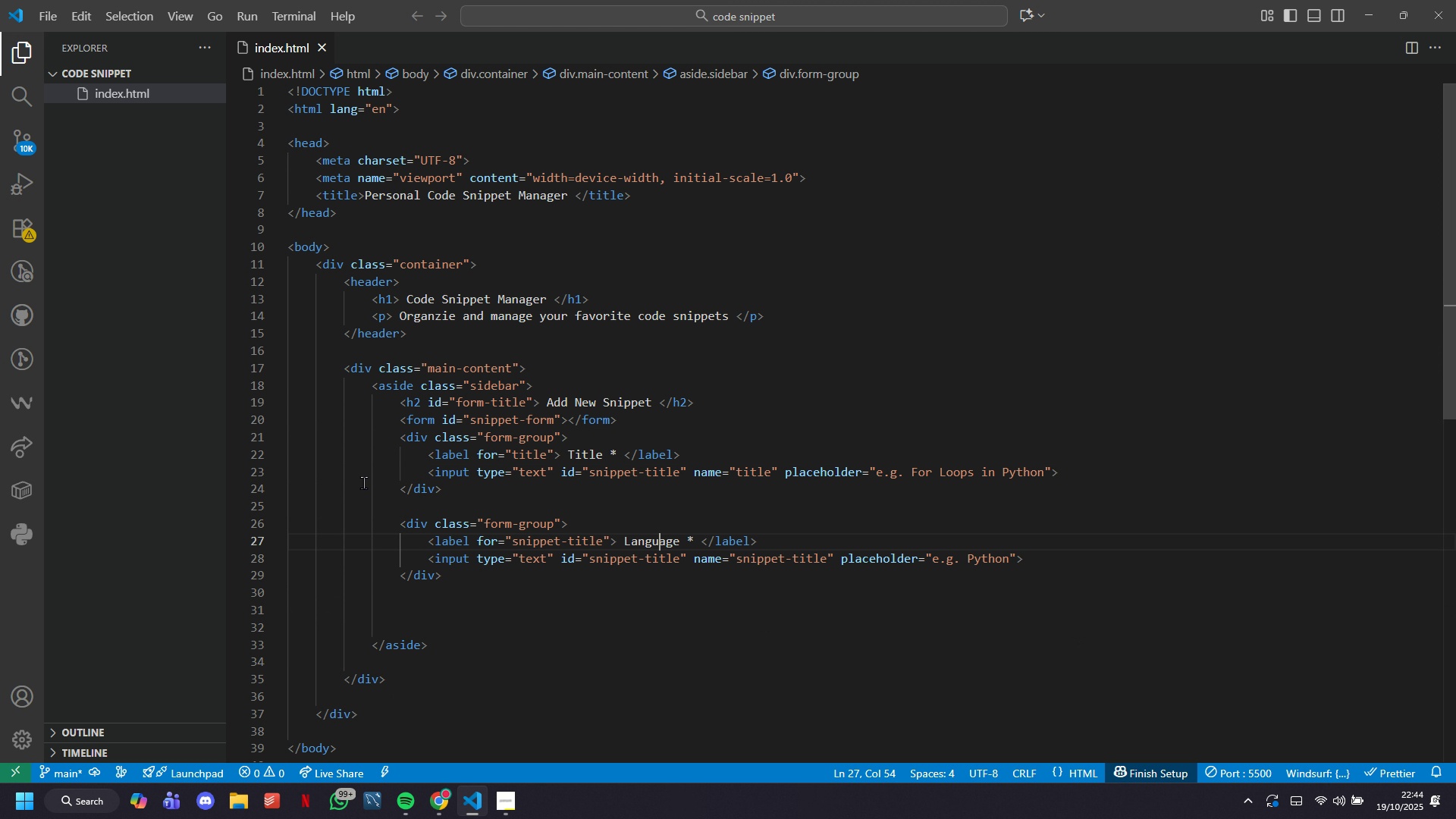 
key(ArrowRight)
 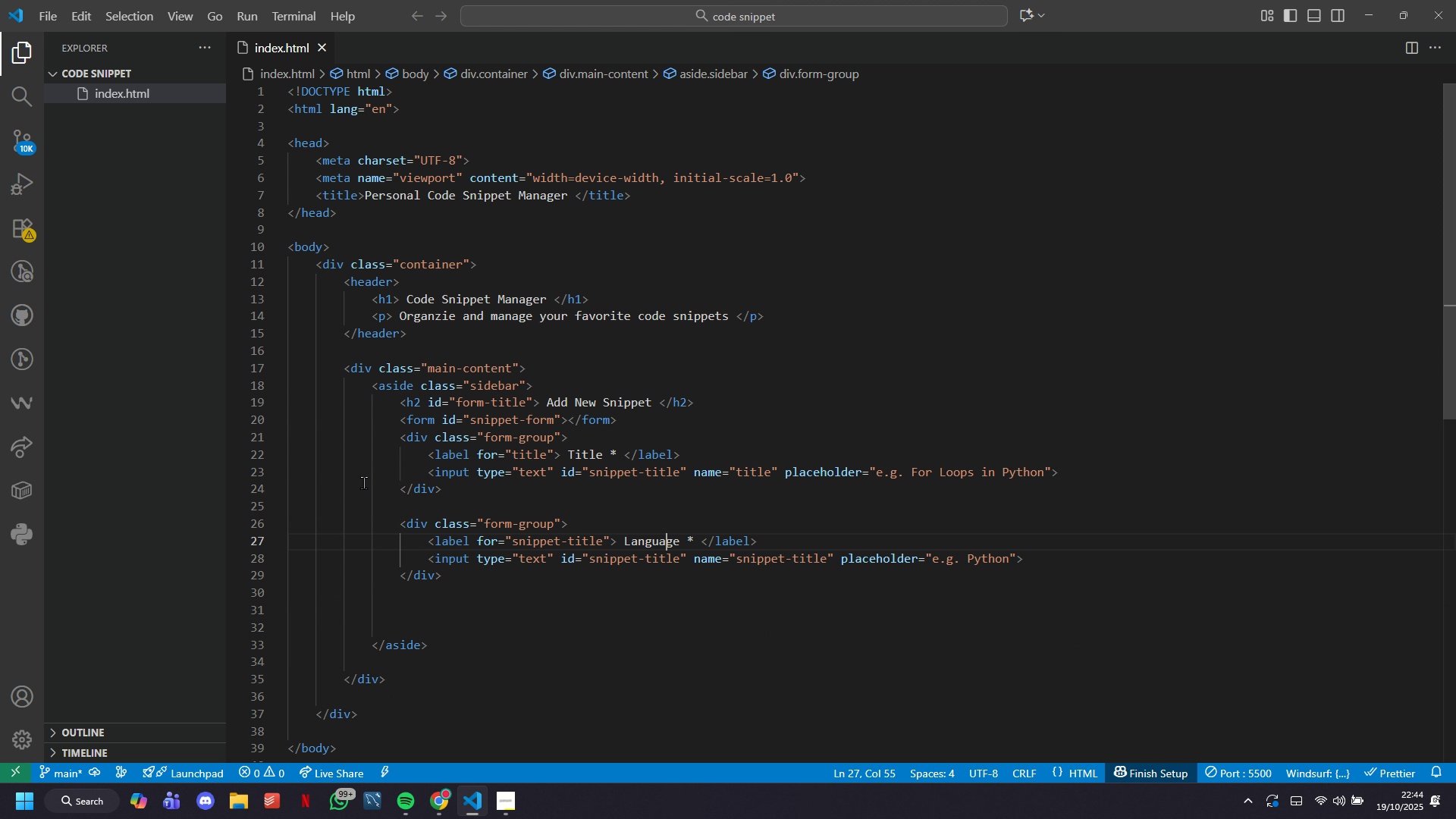 
key(ArrowRight)
 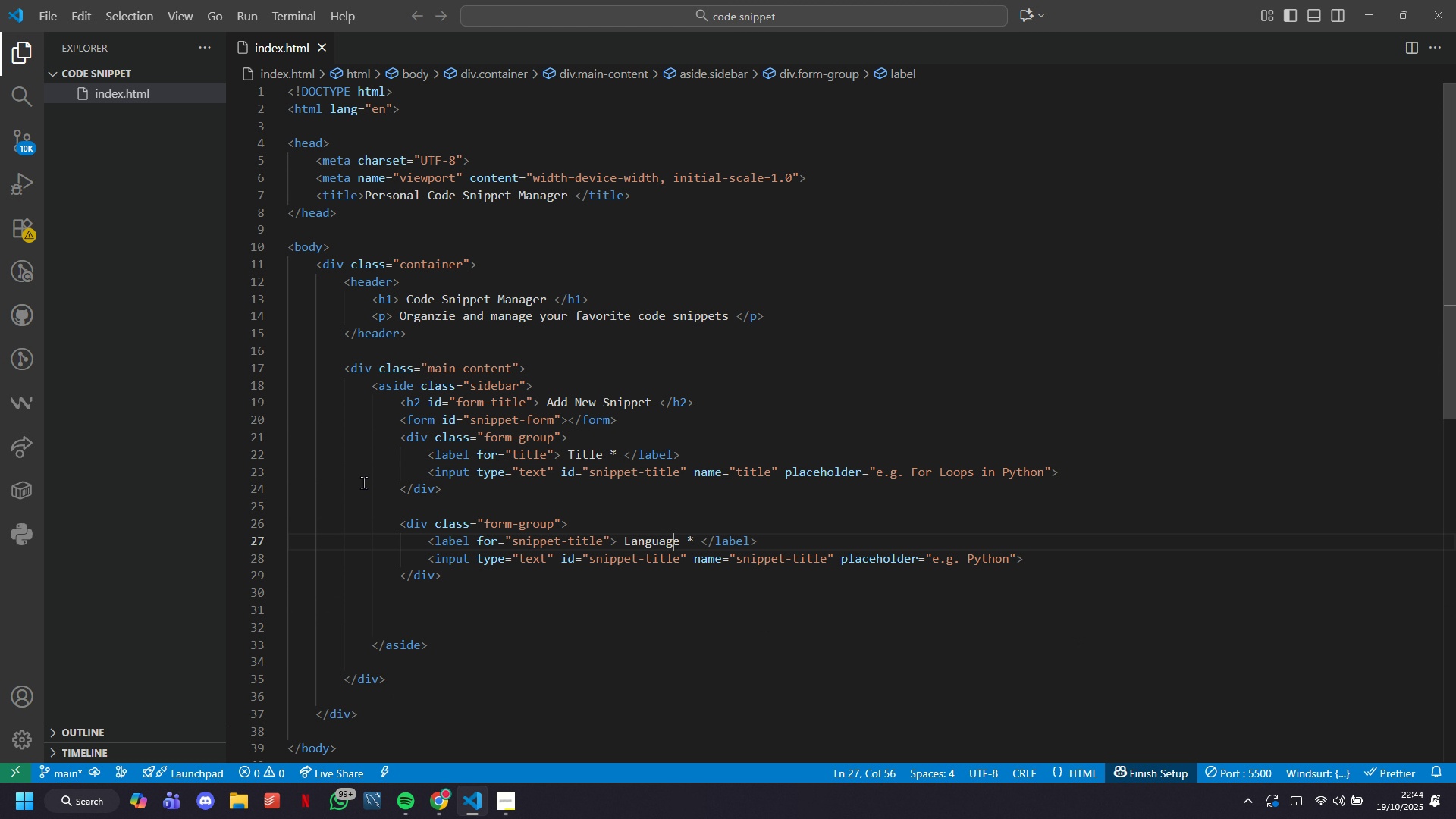 
key(ArrowRight)
 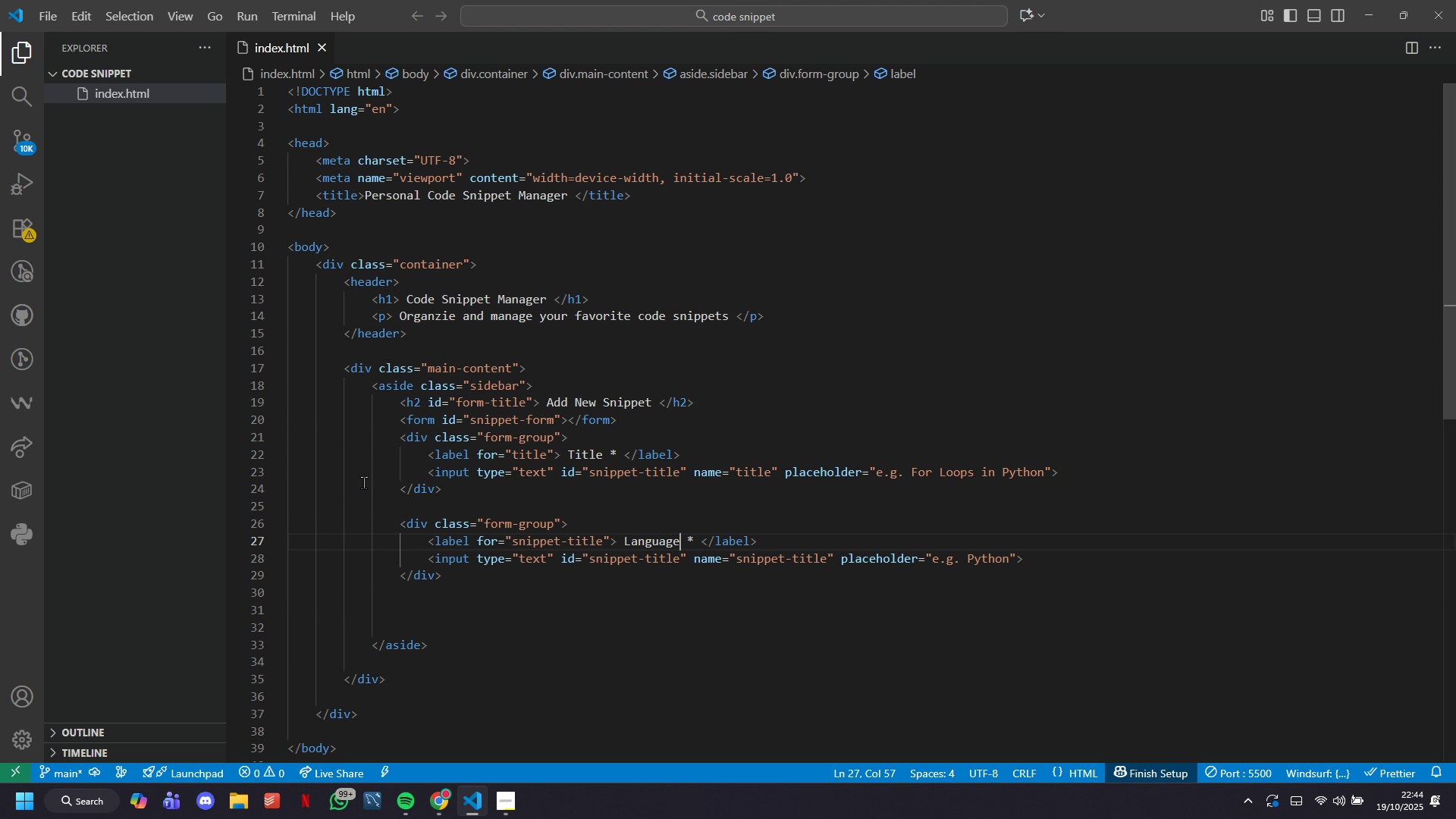 
key(ArrowRight)
 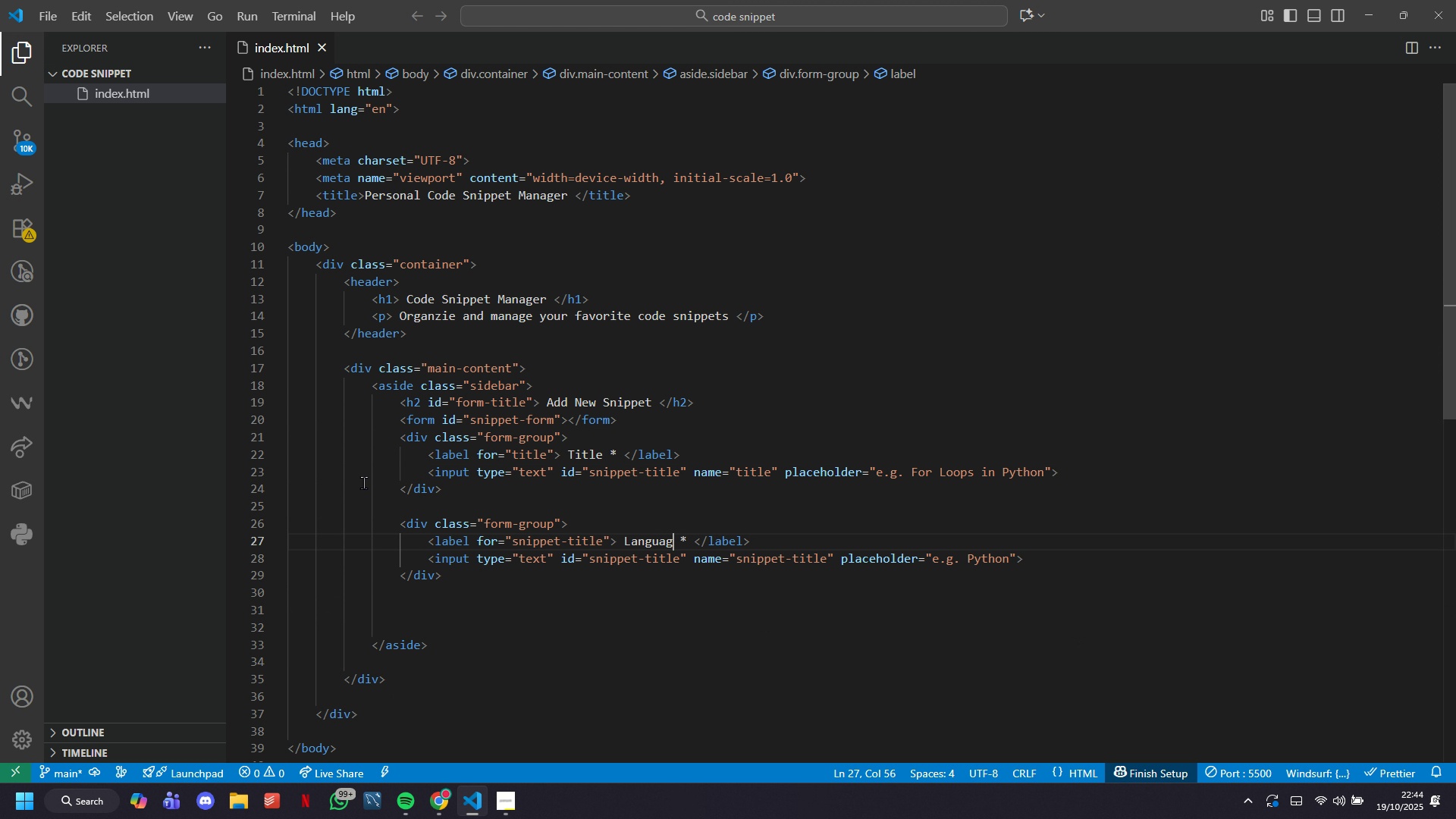 
hold_key(key=Backspace, duration=0.62)
 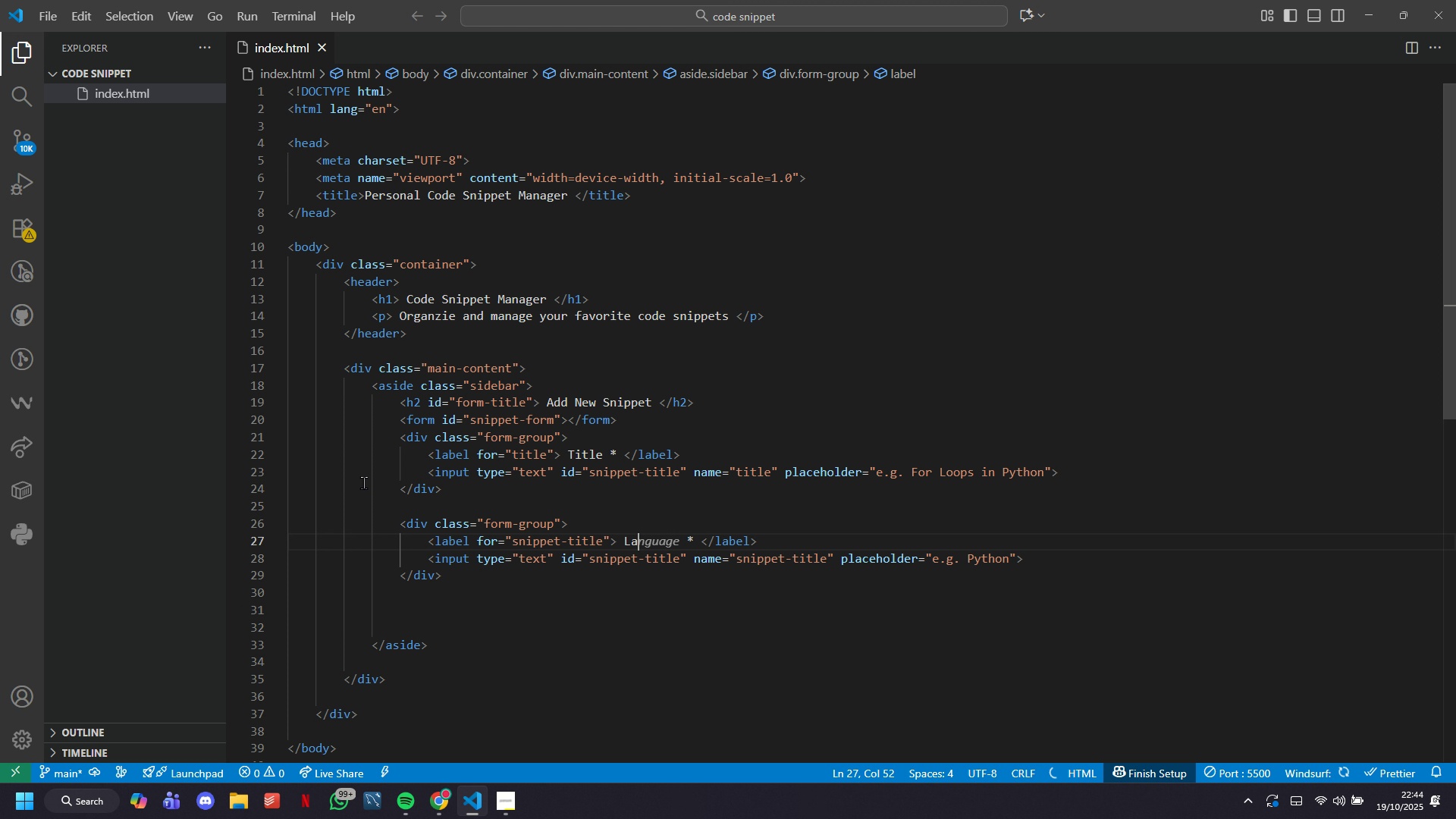 
key(Backspace)
key(Backspace)
key(Backspace)
type(Title)
 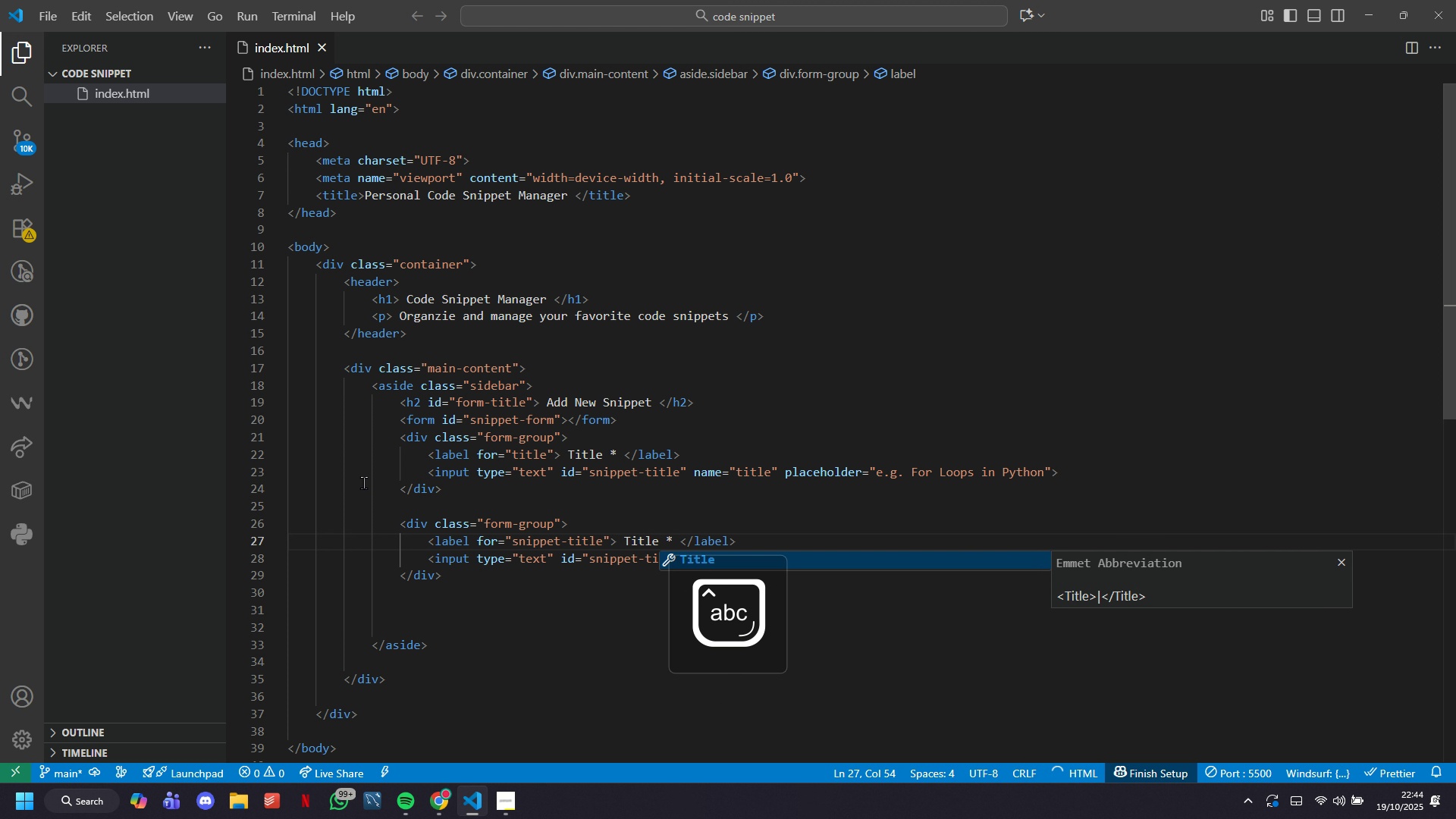 
key(ArrowDown)
 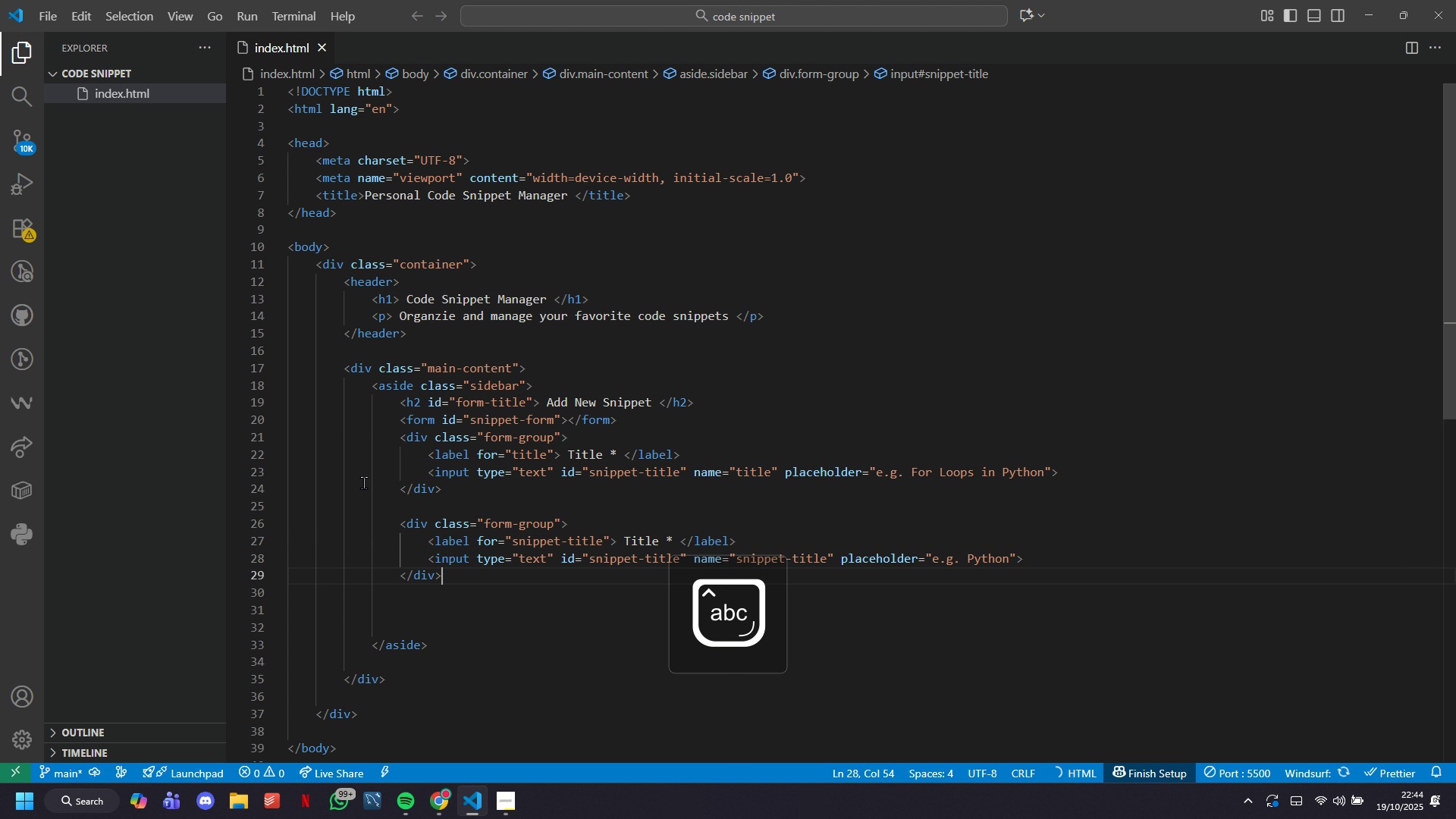 
key(ArrowDown)
 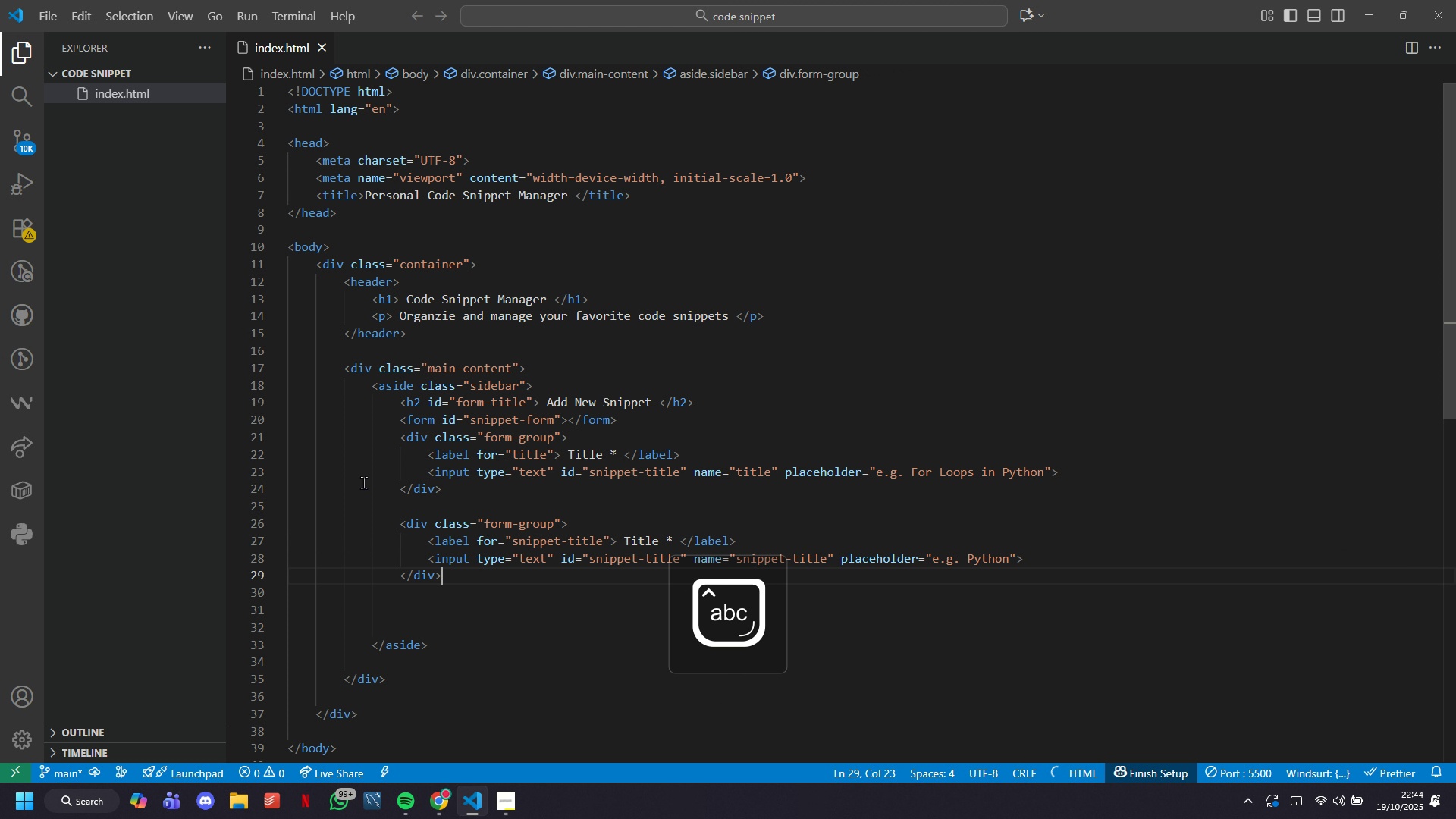 
key(Enter)
 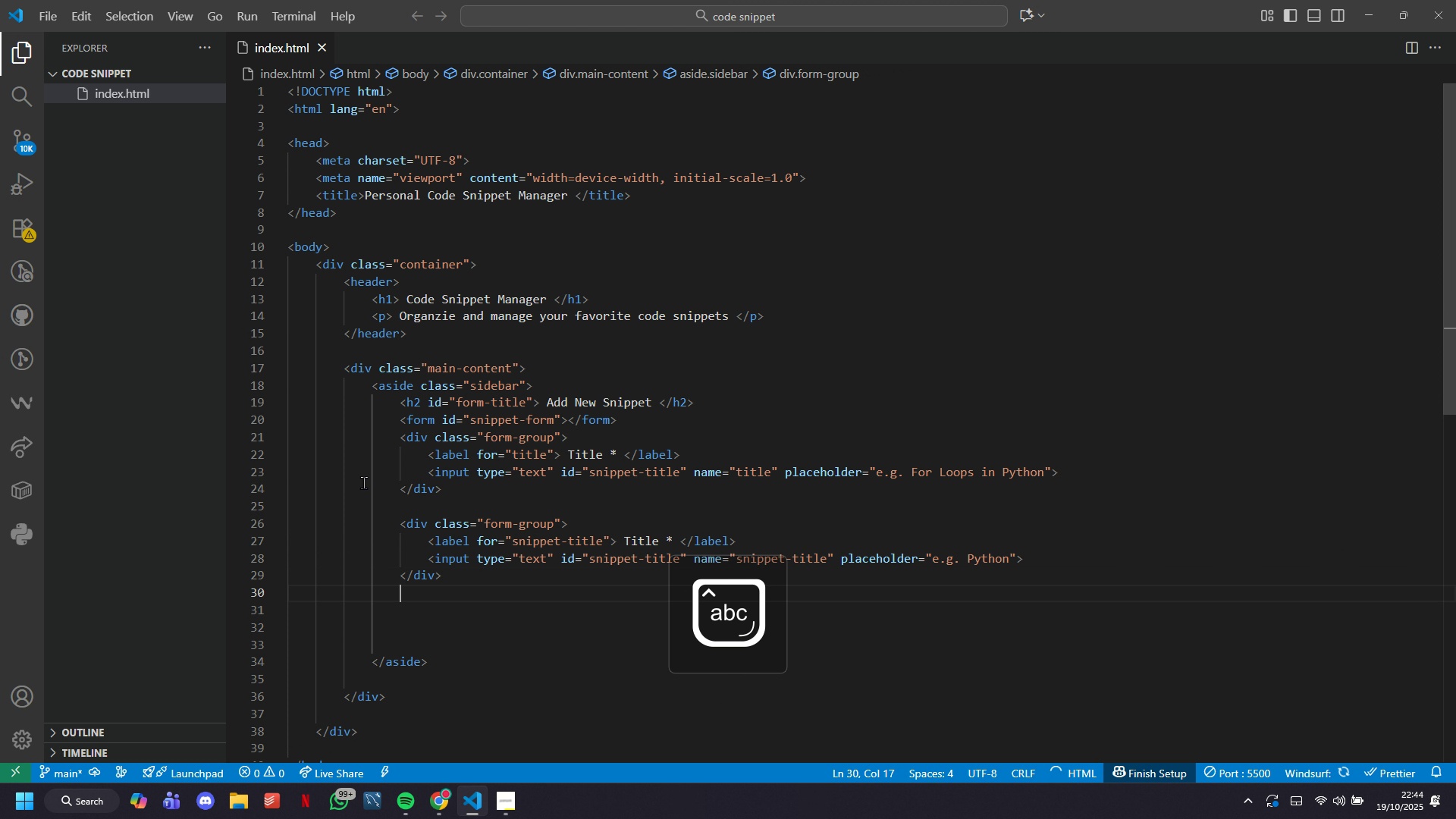 
key(Enter)
 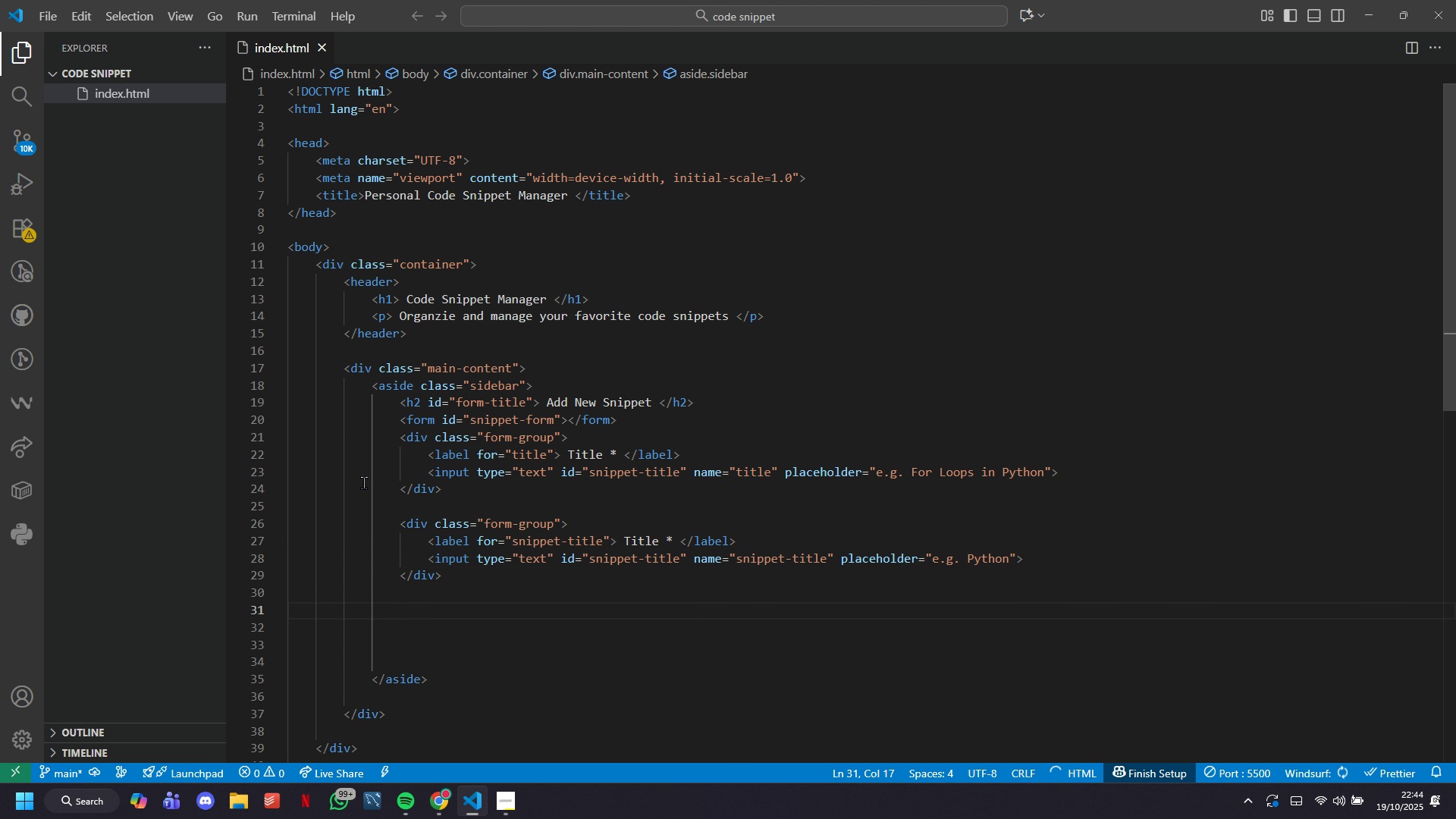 
type(<div>)
 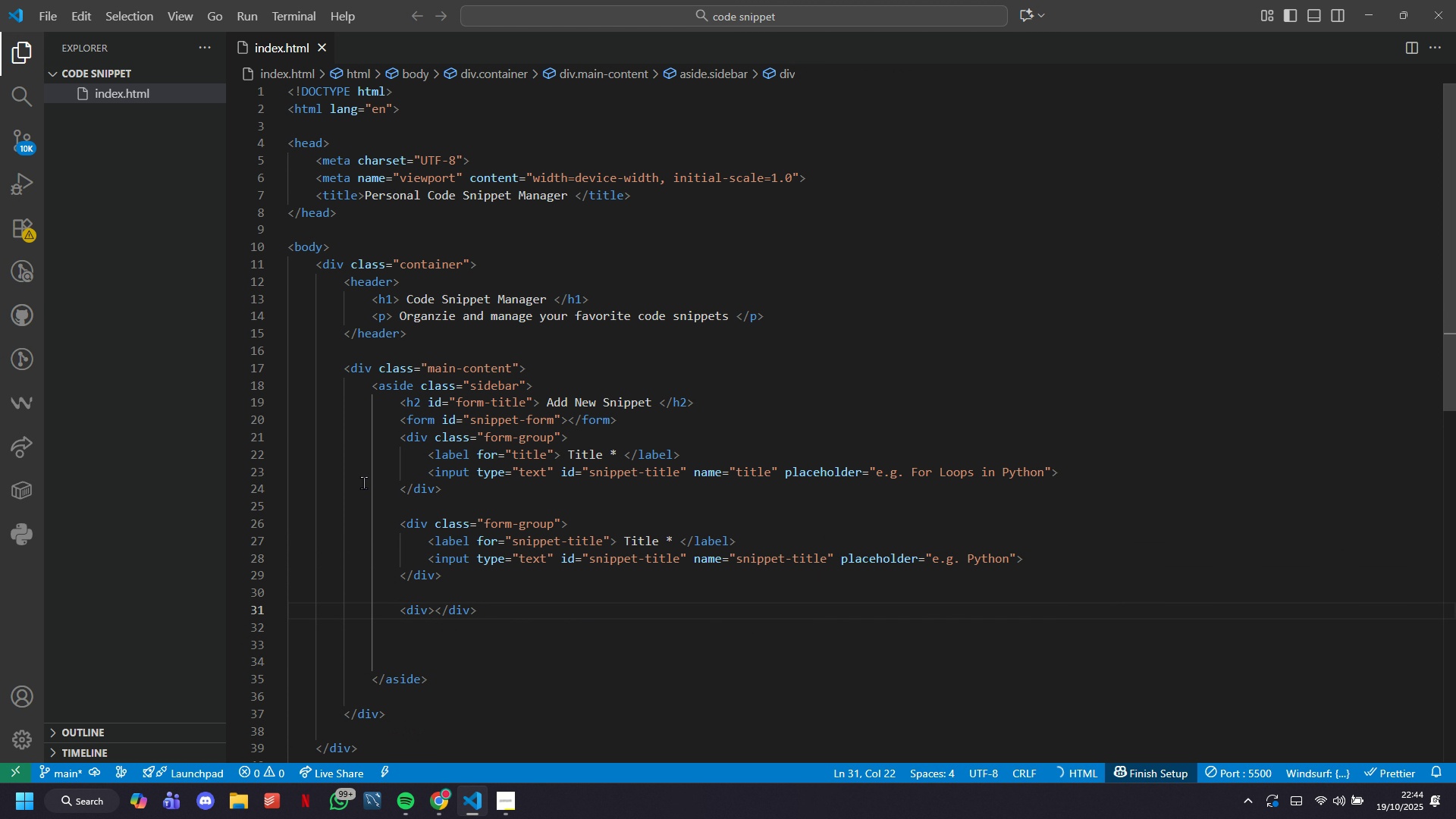 
key(Enter)
 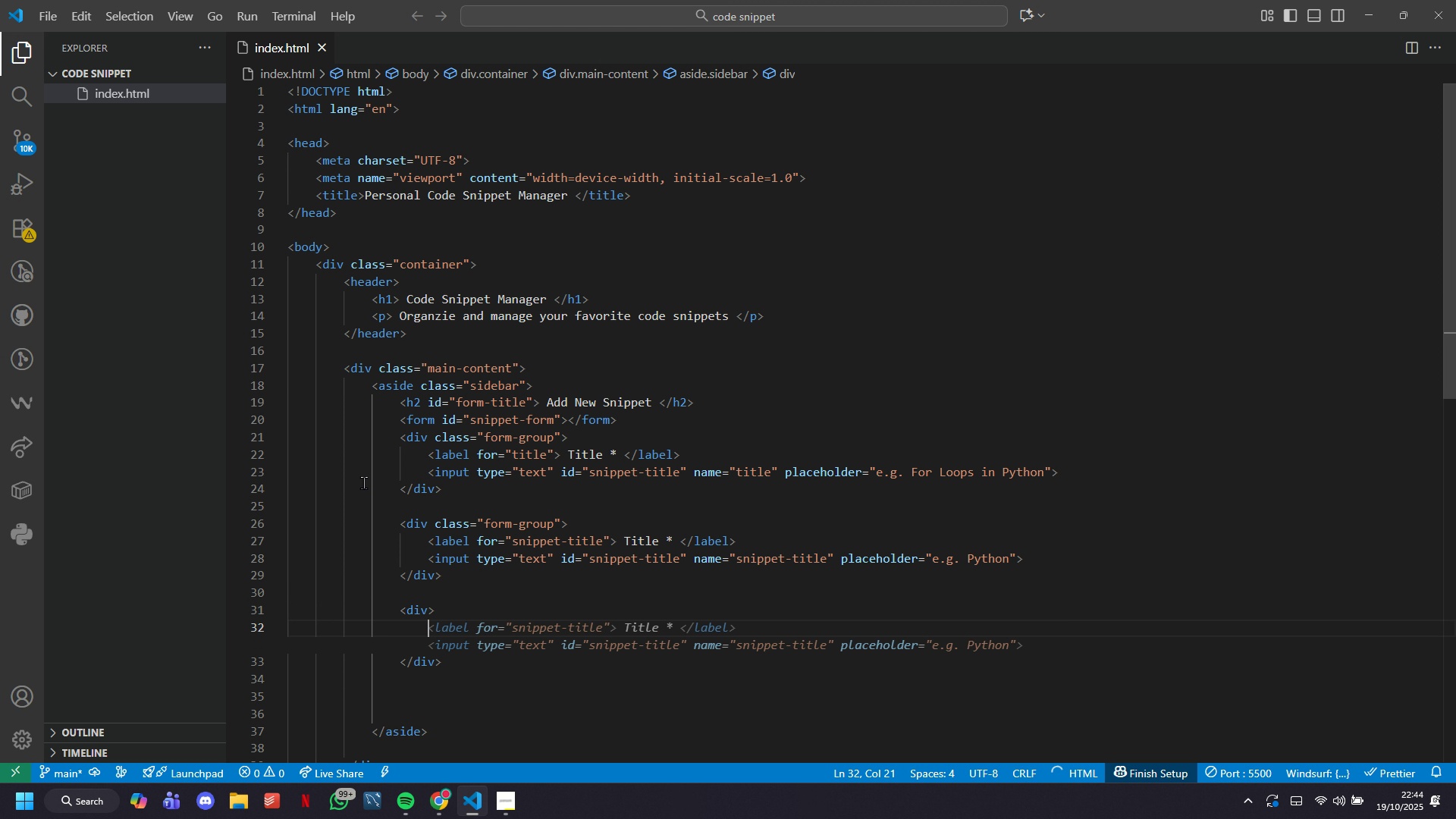 
key(ArrowUp)
 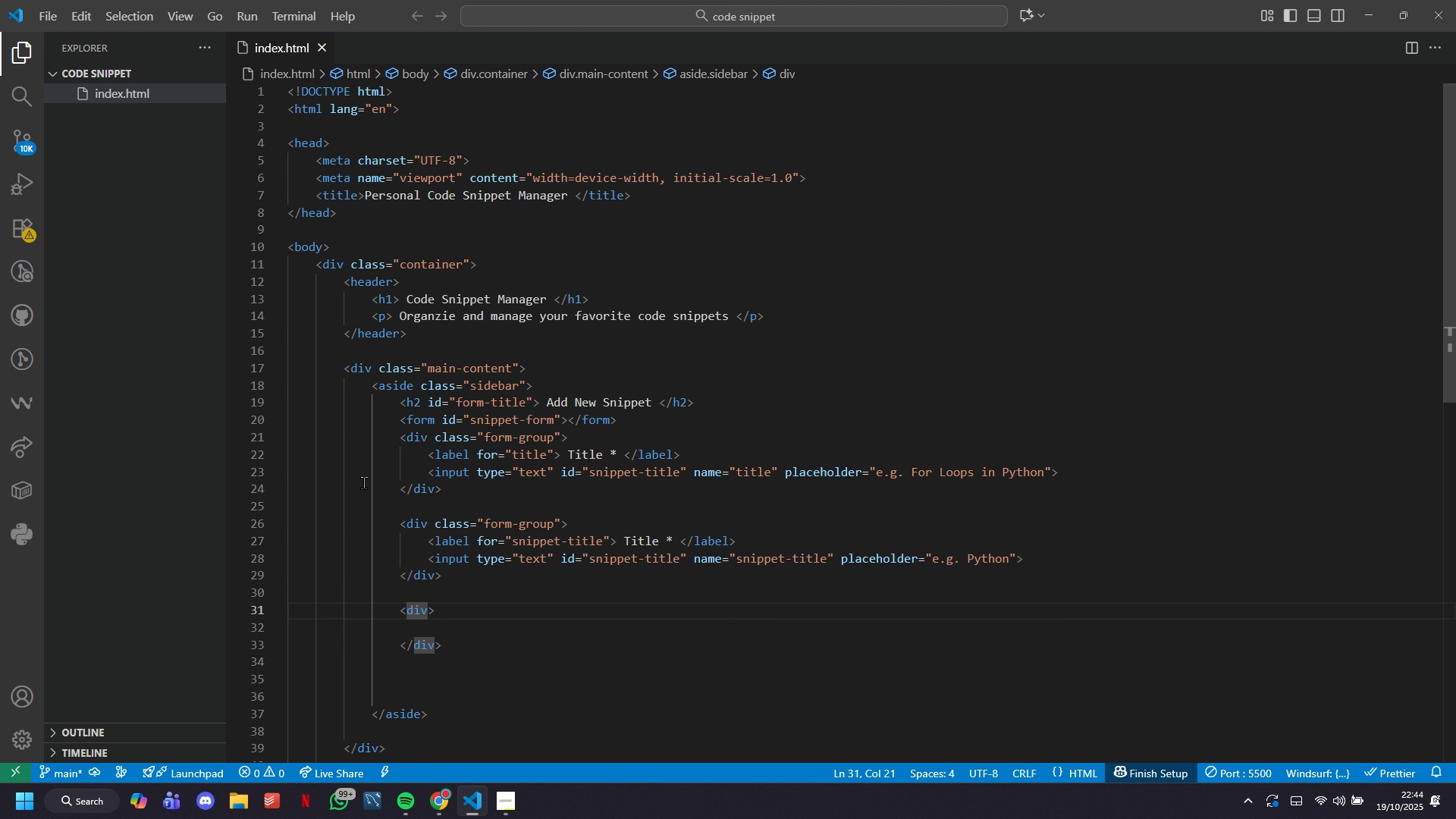 
type( class=")
 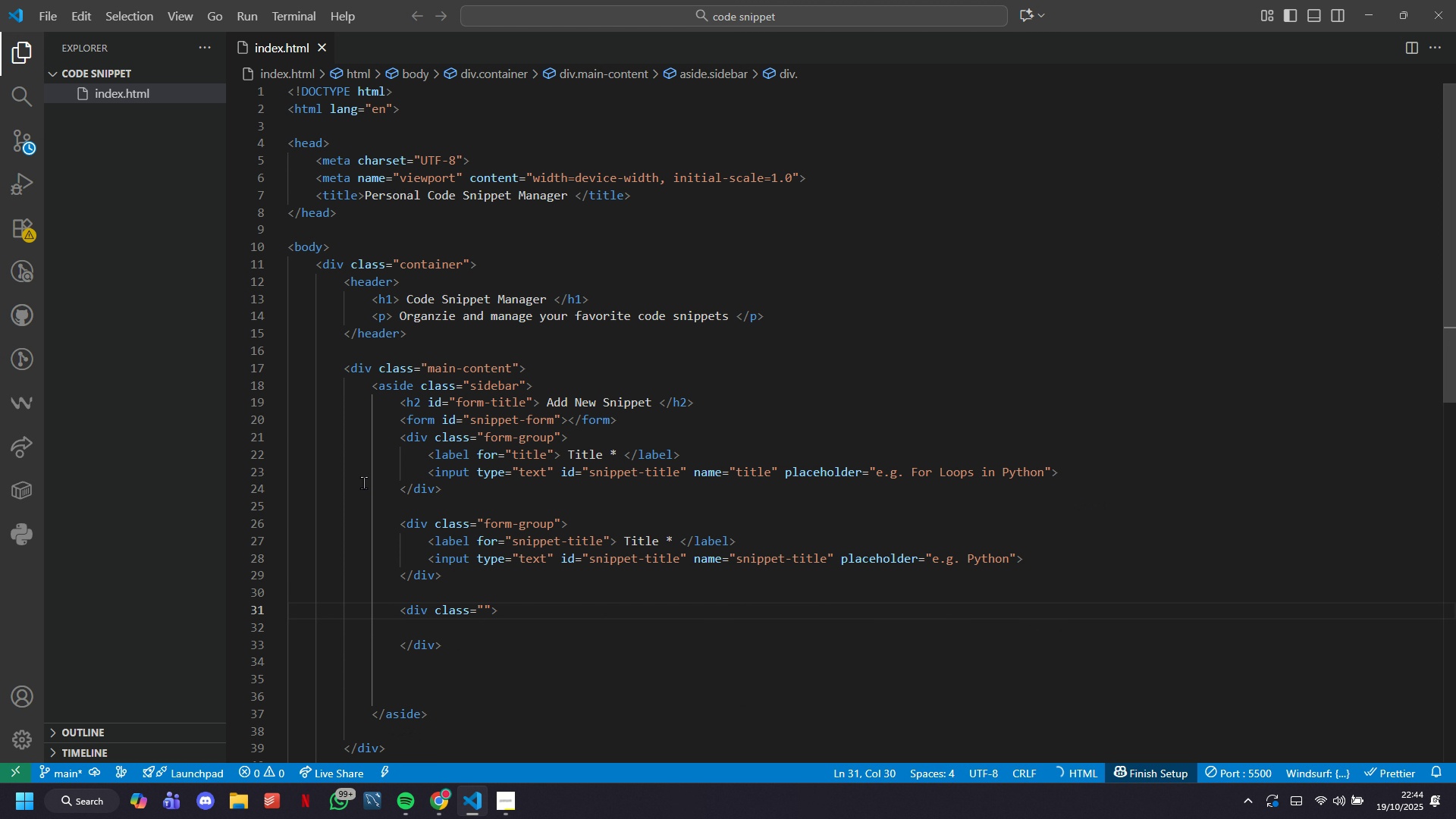 
key(ArrowLeft)
 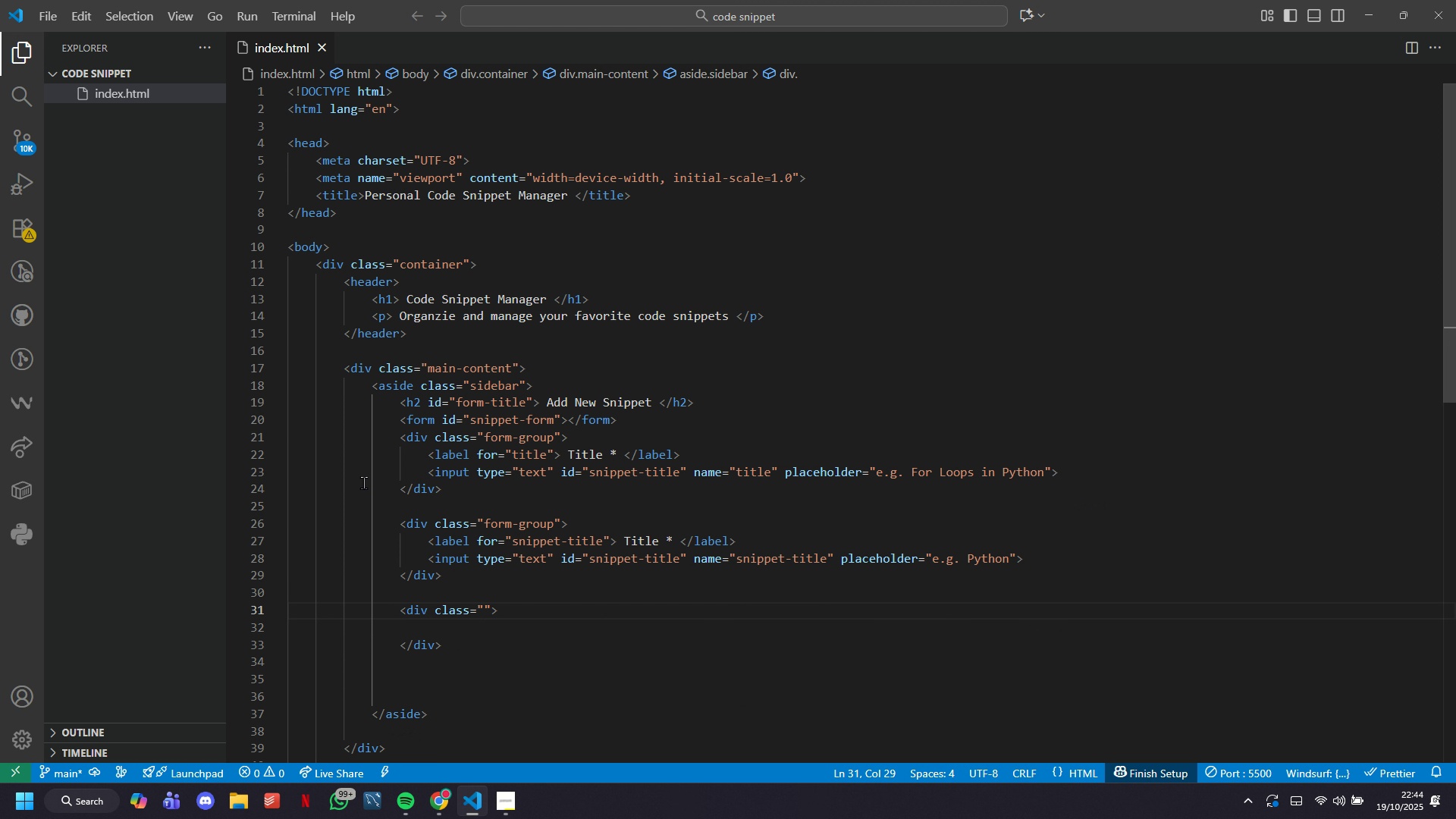 
type(form-group)
 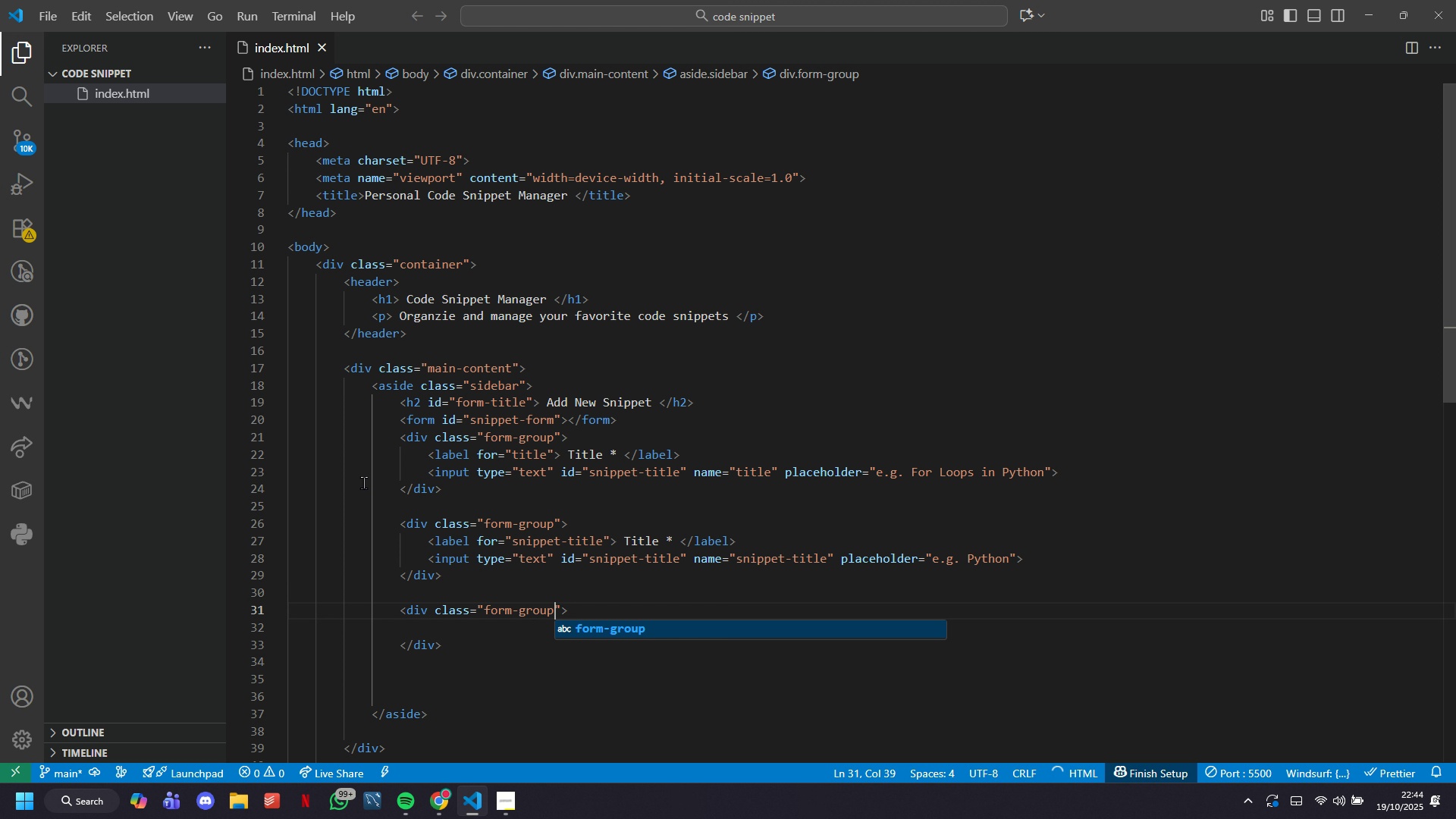 
key(ArrowRight)
 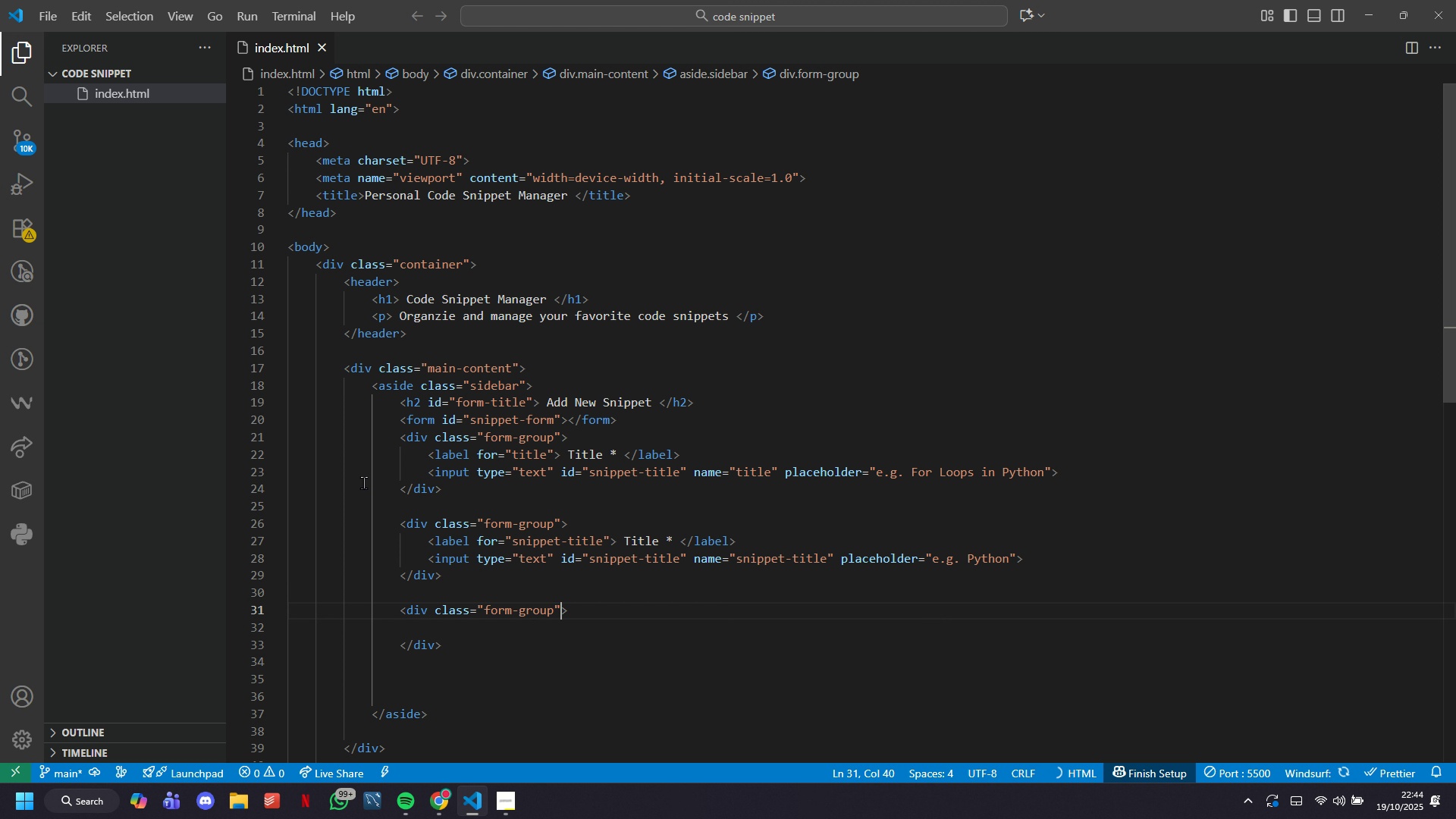 
key(ArrowRight)
 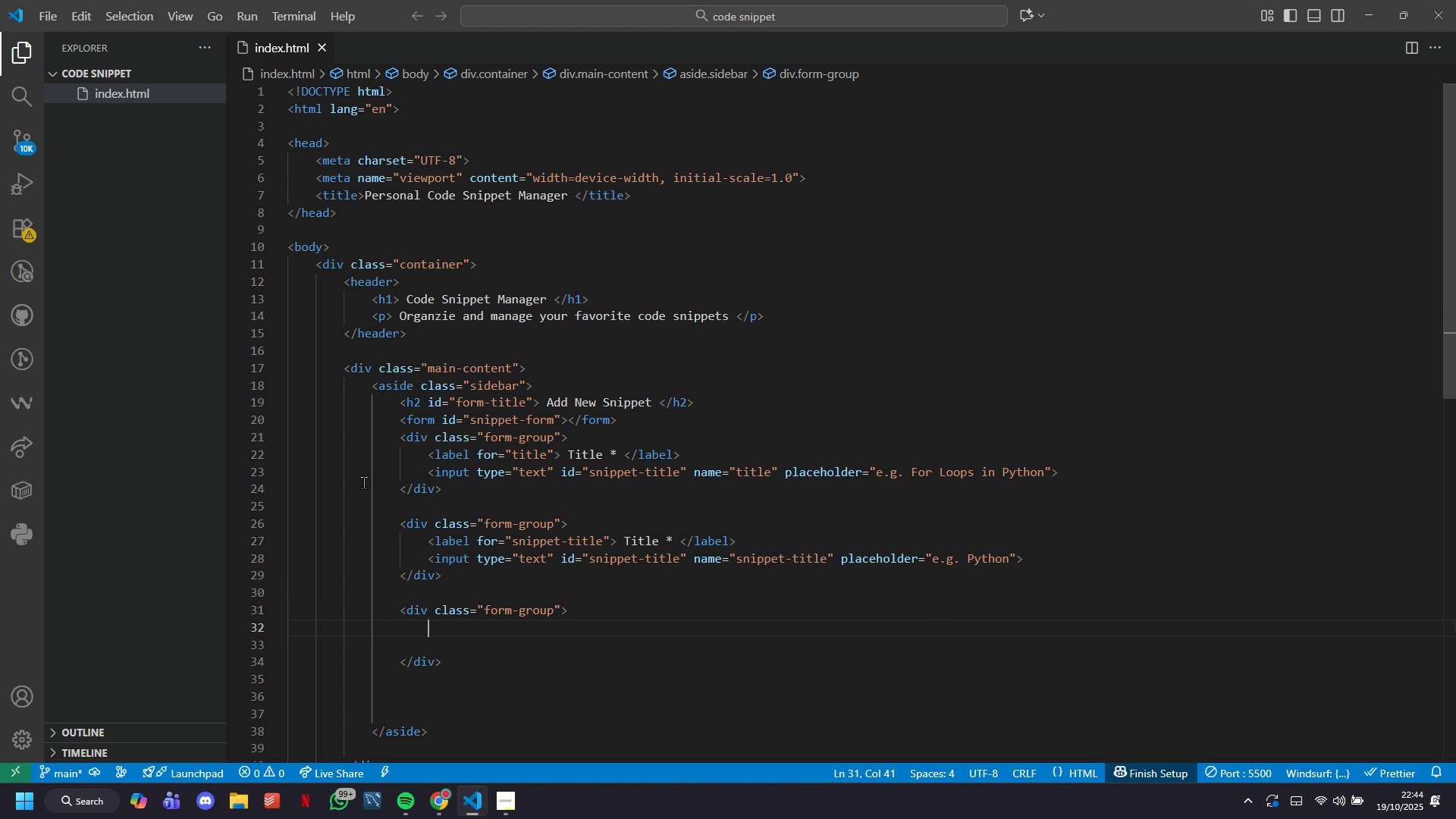 
key(Enter)
 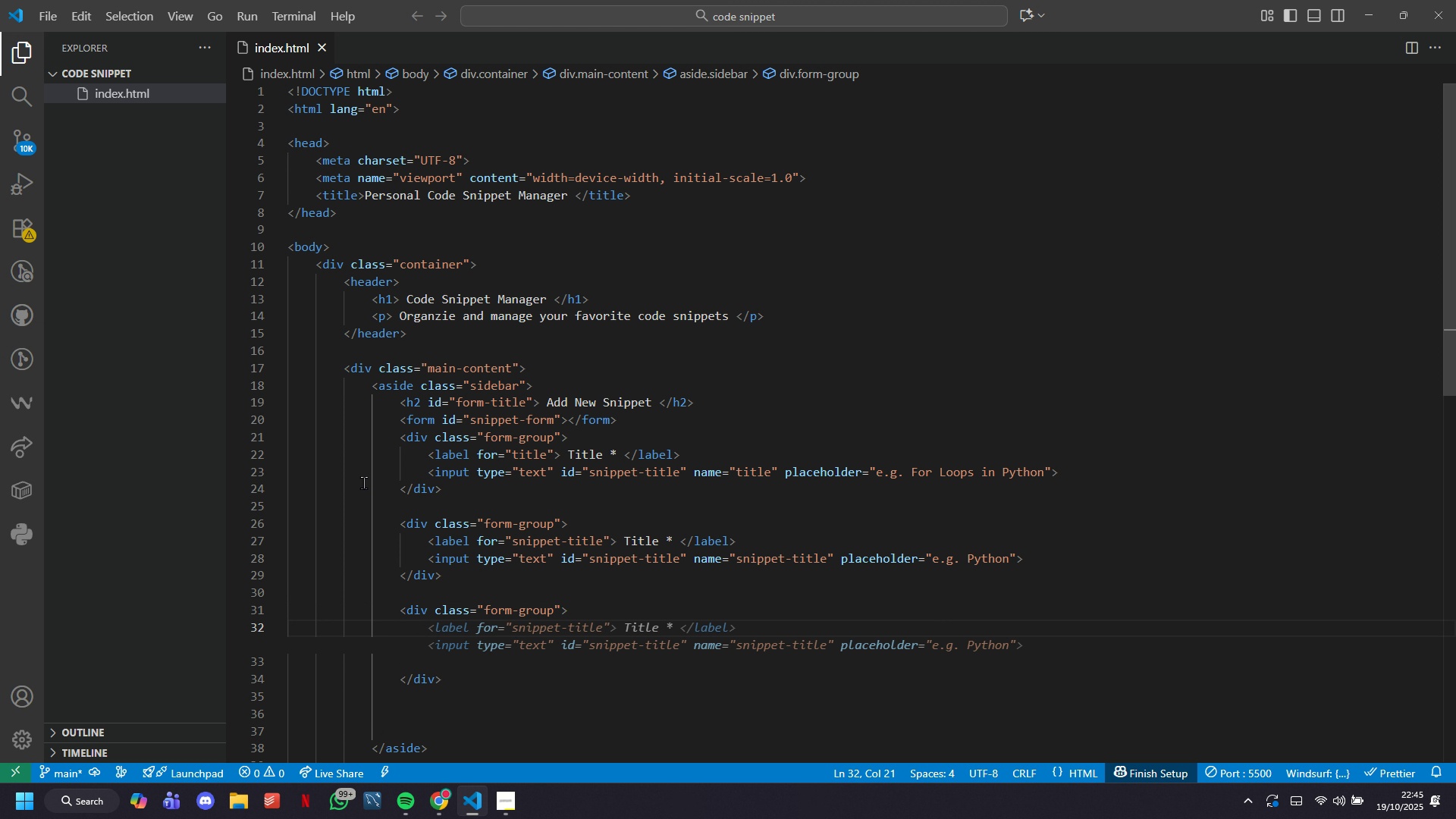 
type(lk)
key(Backspace)
key(Backspace)
type(<label> )
 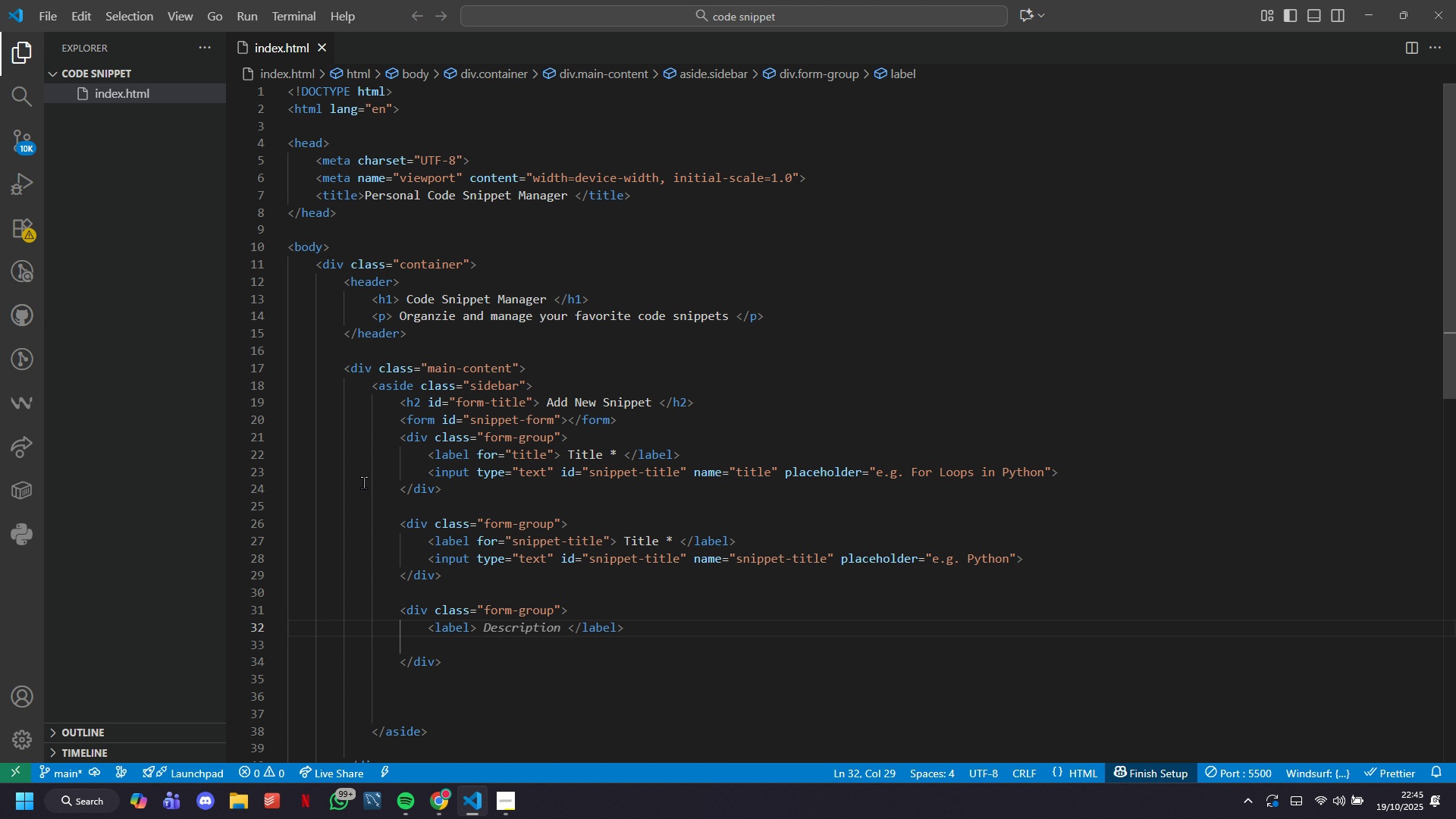 
key(ArrowLeft)
 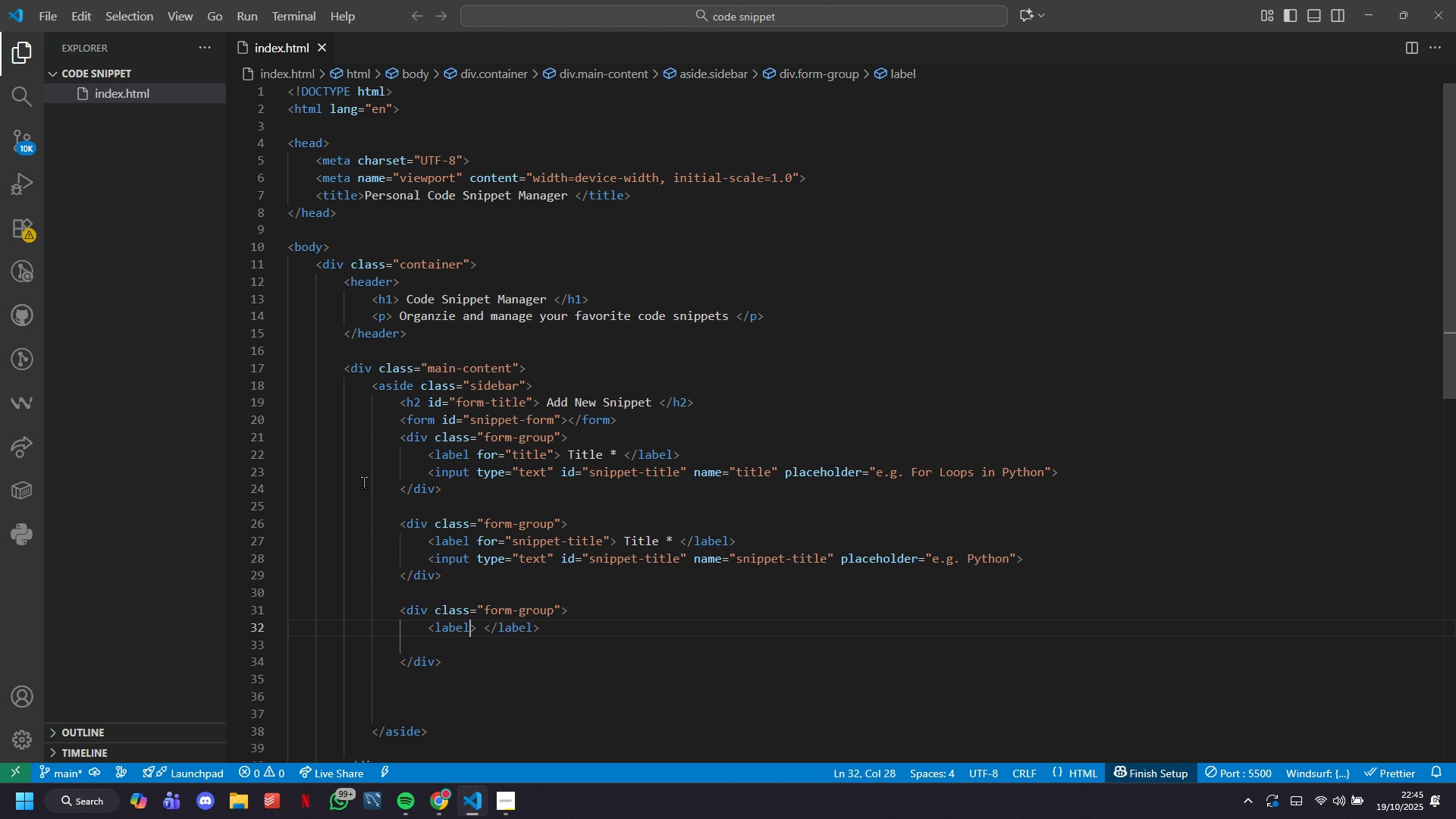 
key(ArrowLeft)
 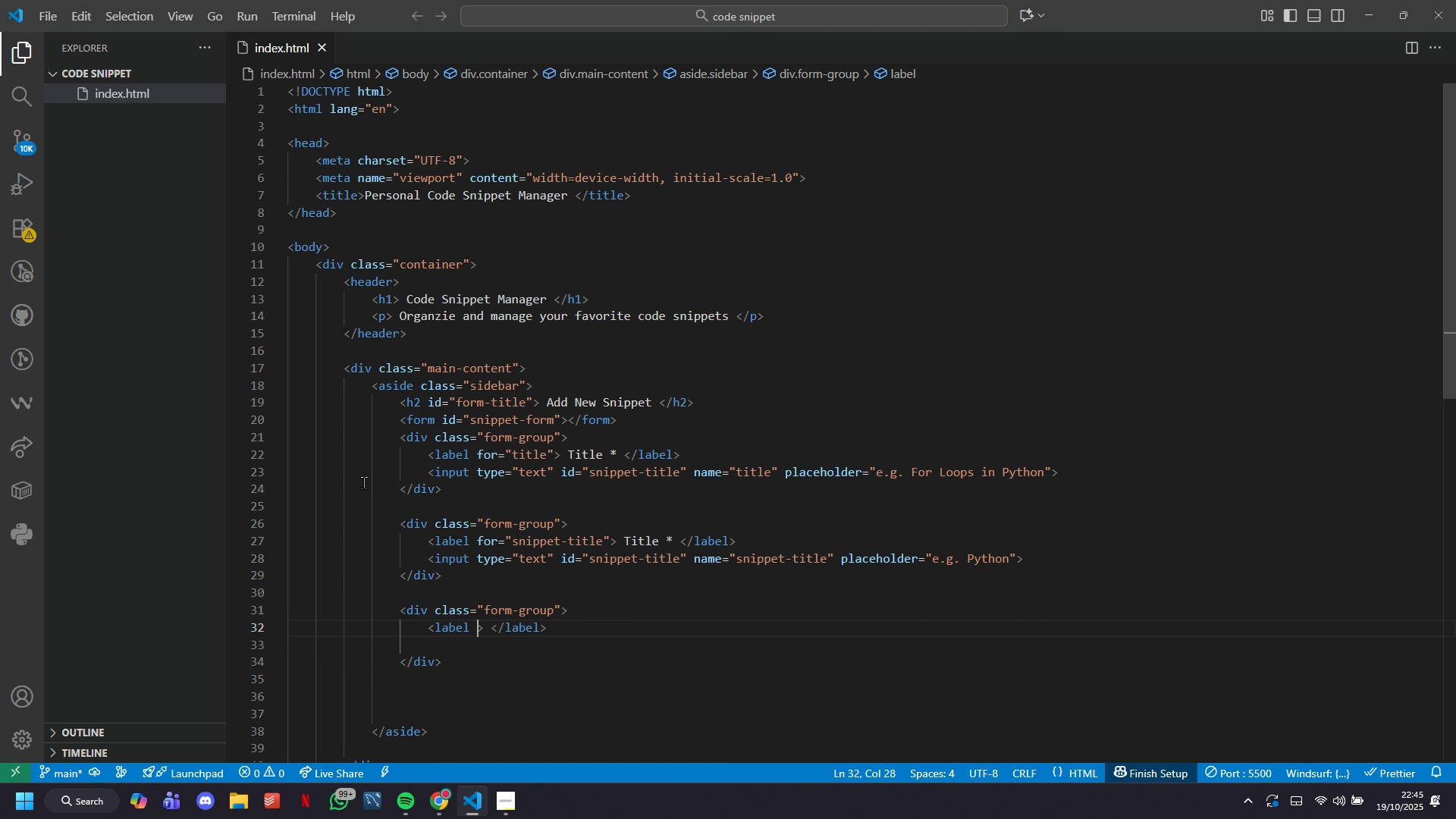 
type( for=")
 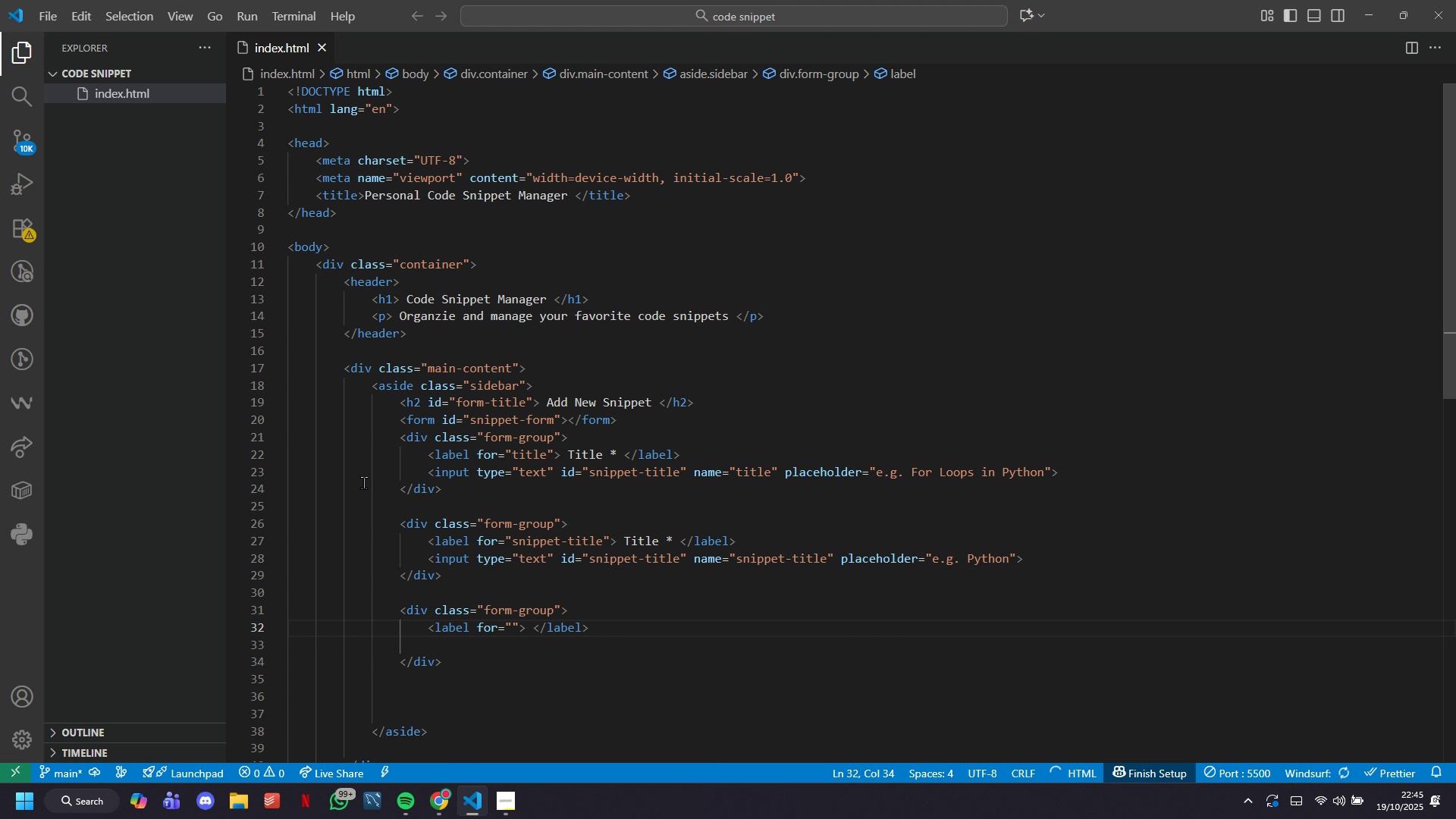 
key(ArrowLeft)
 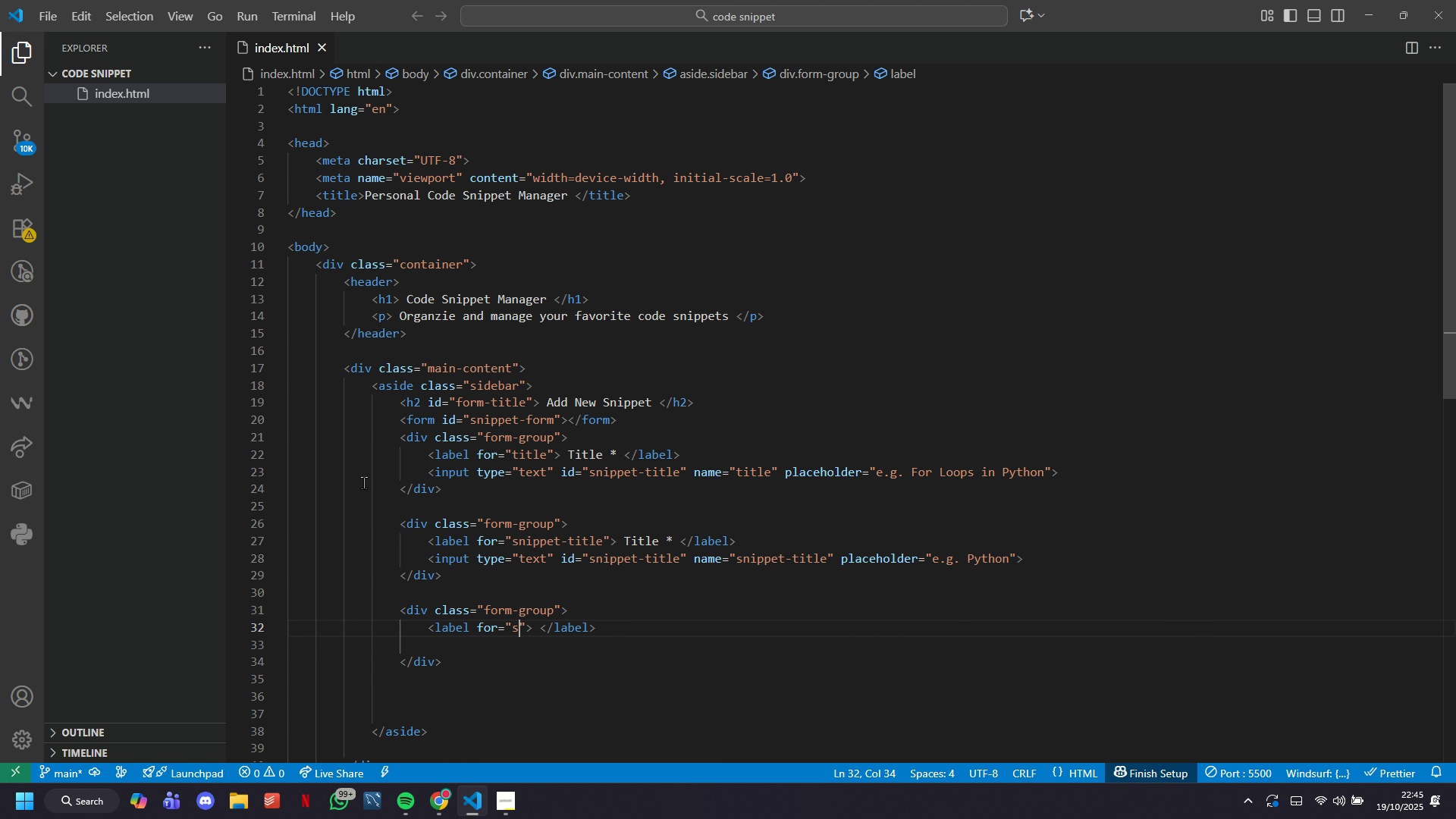 
type(snippet-language)
 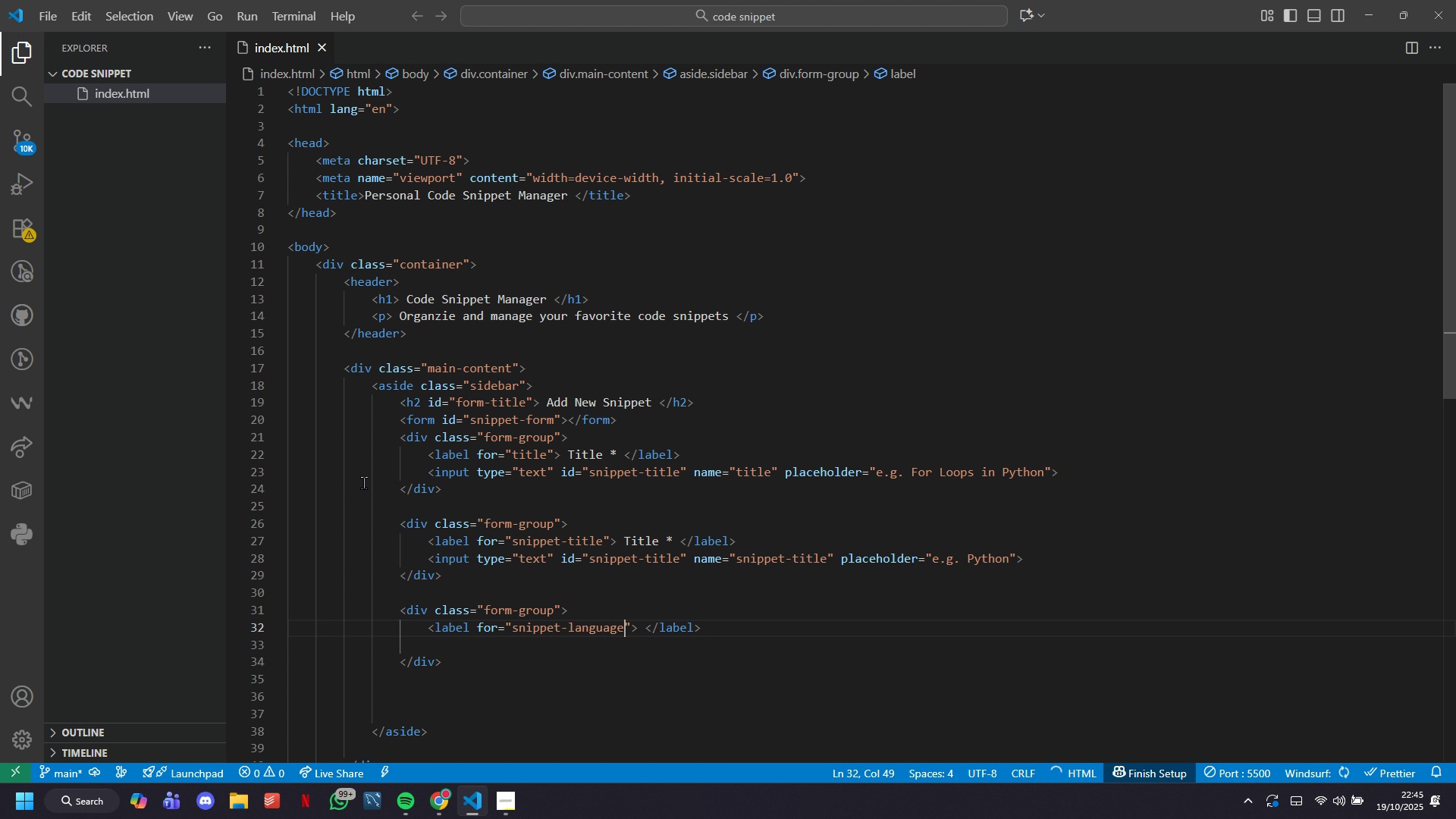 
key(ArrowRight)
 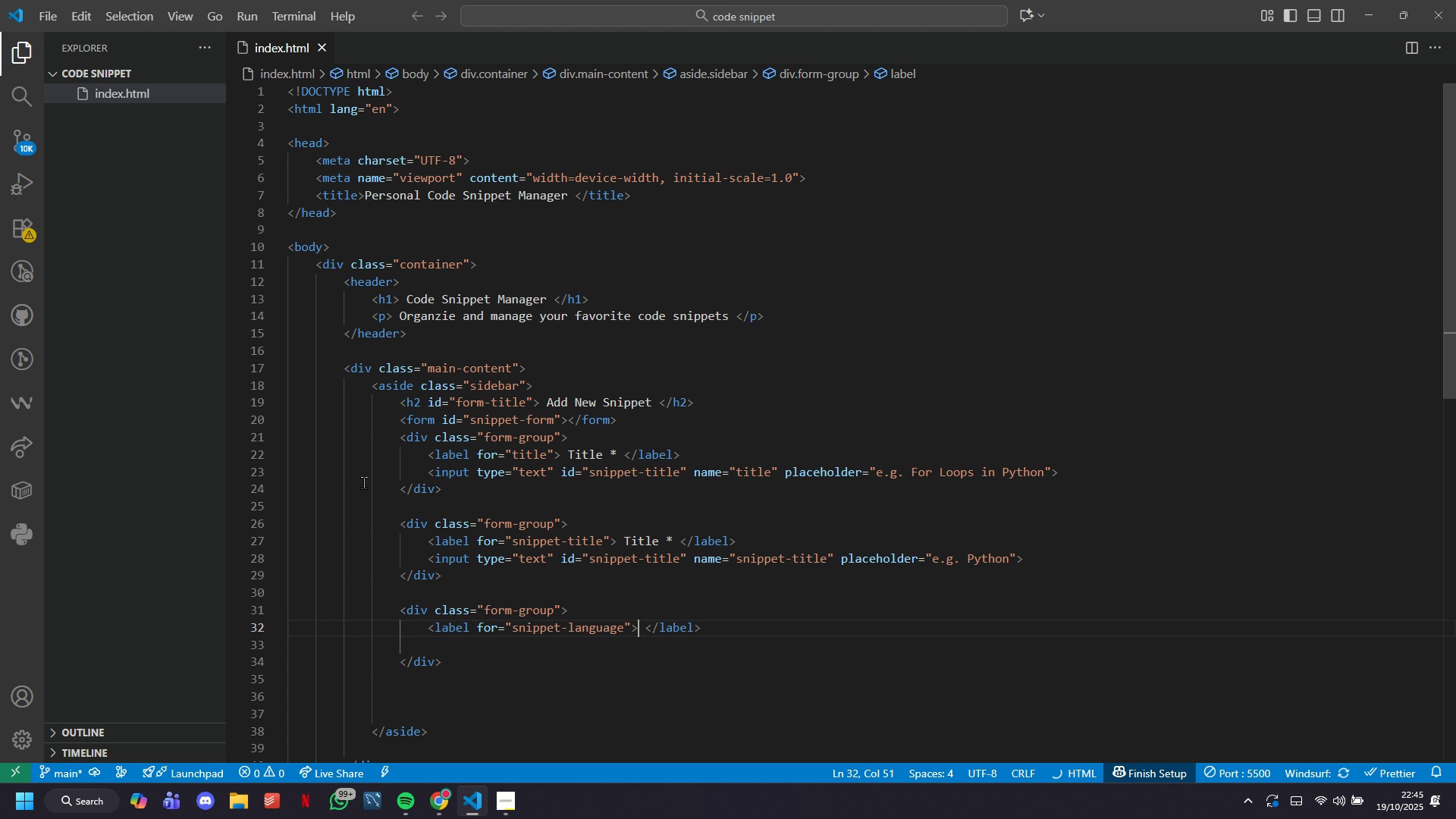 
key(ArrowRight)
 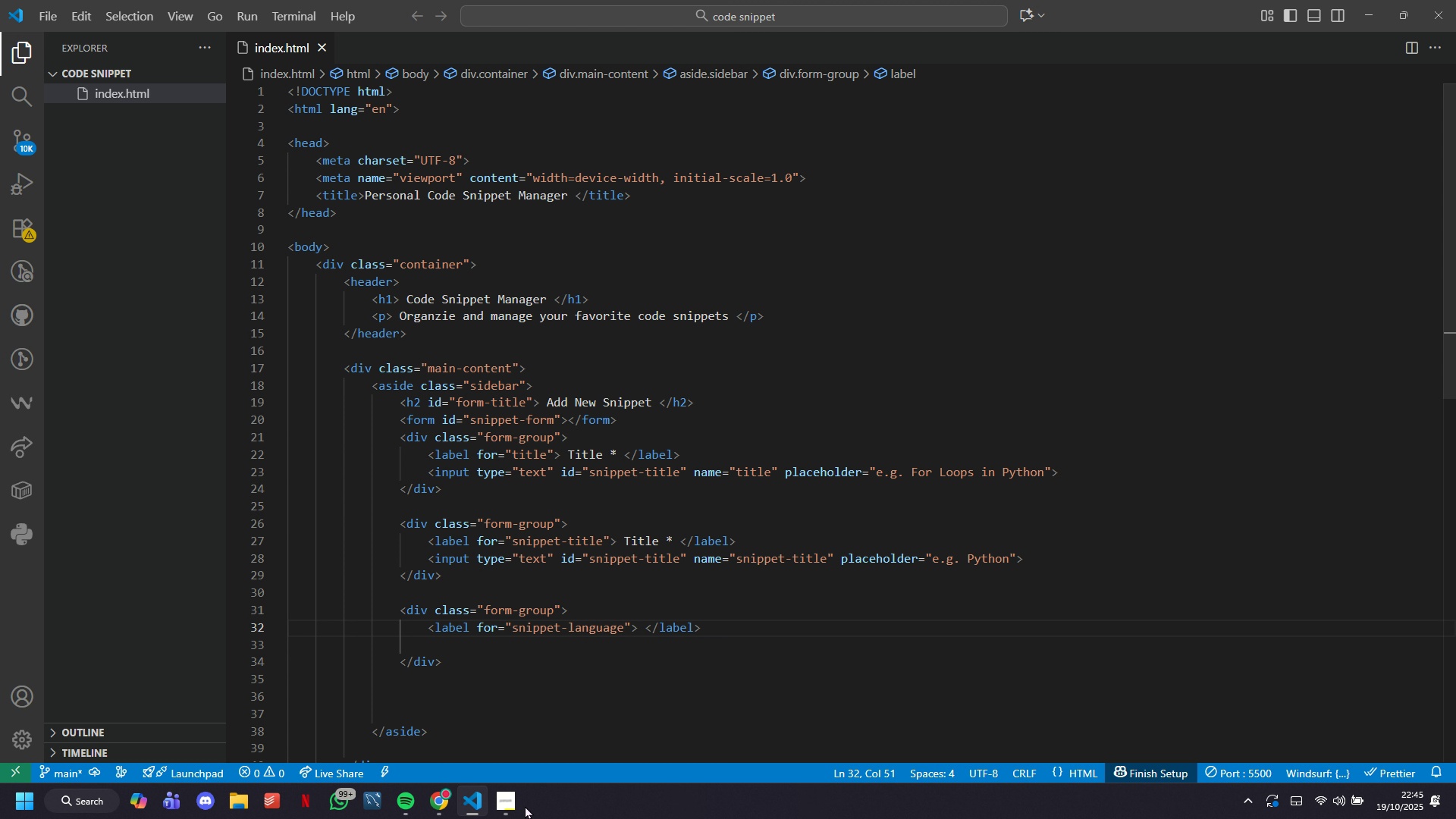 
left_click([513, 802])